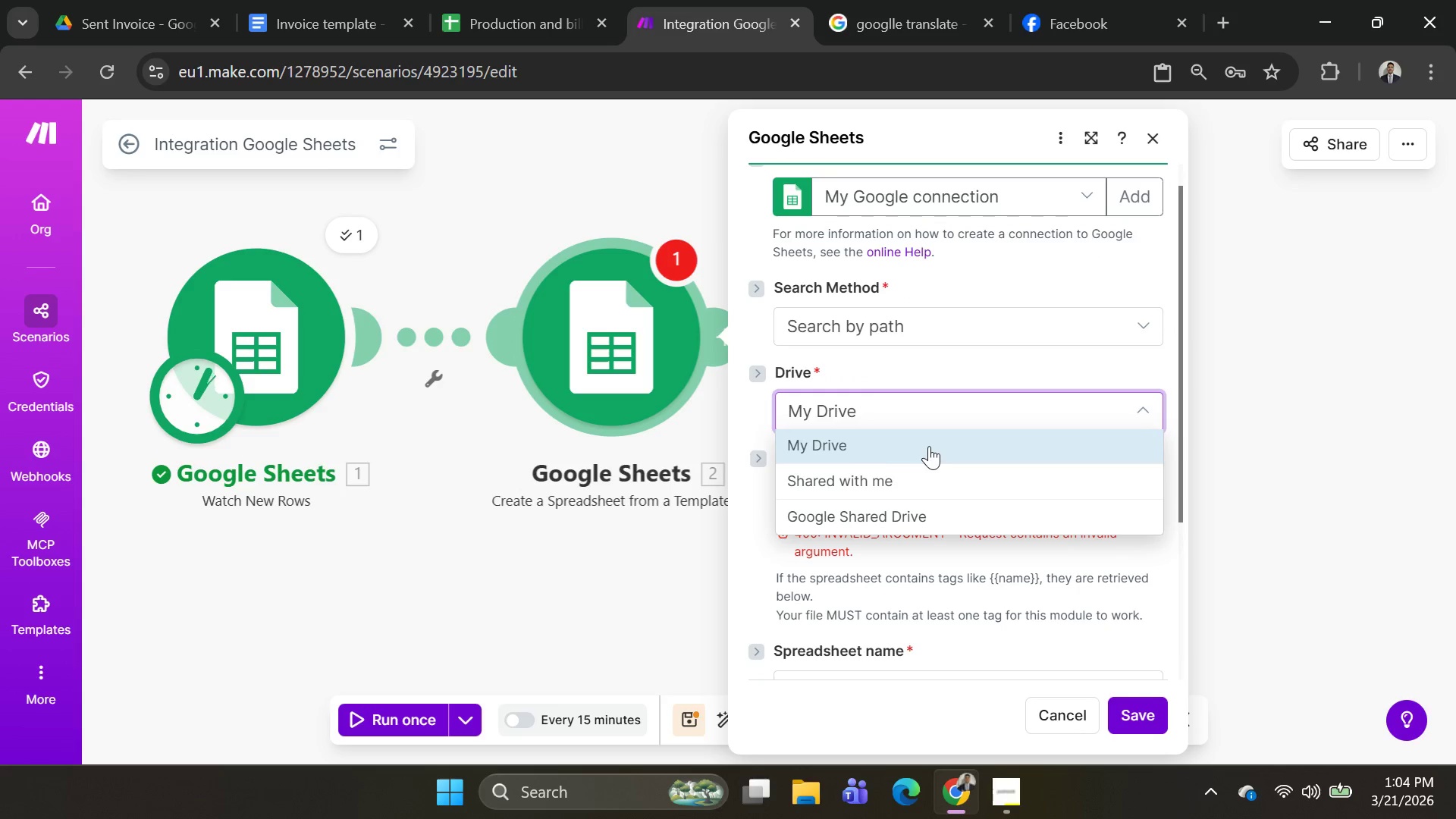 
left_click([929, 446])
 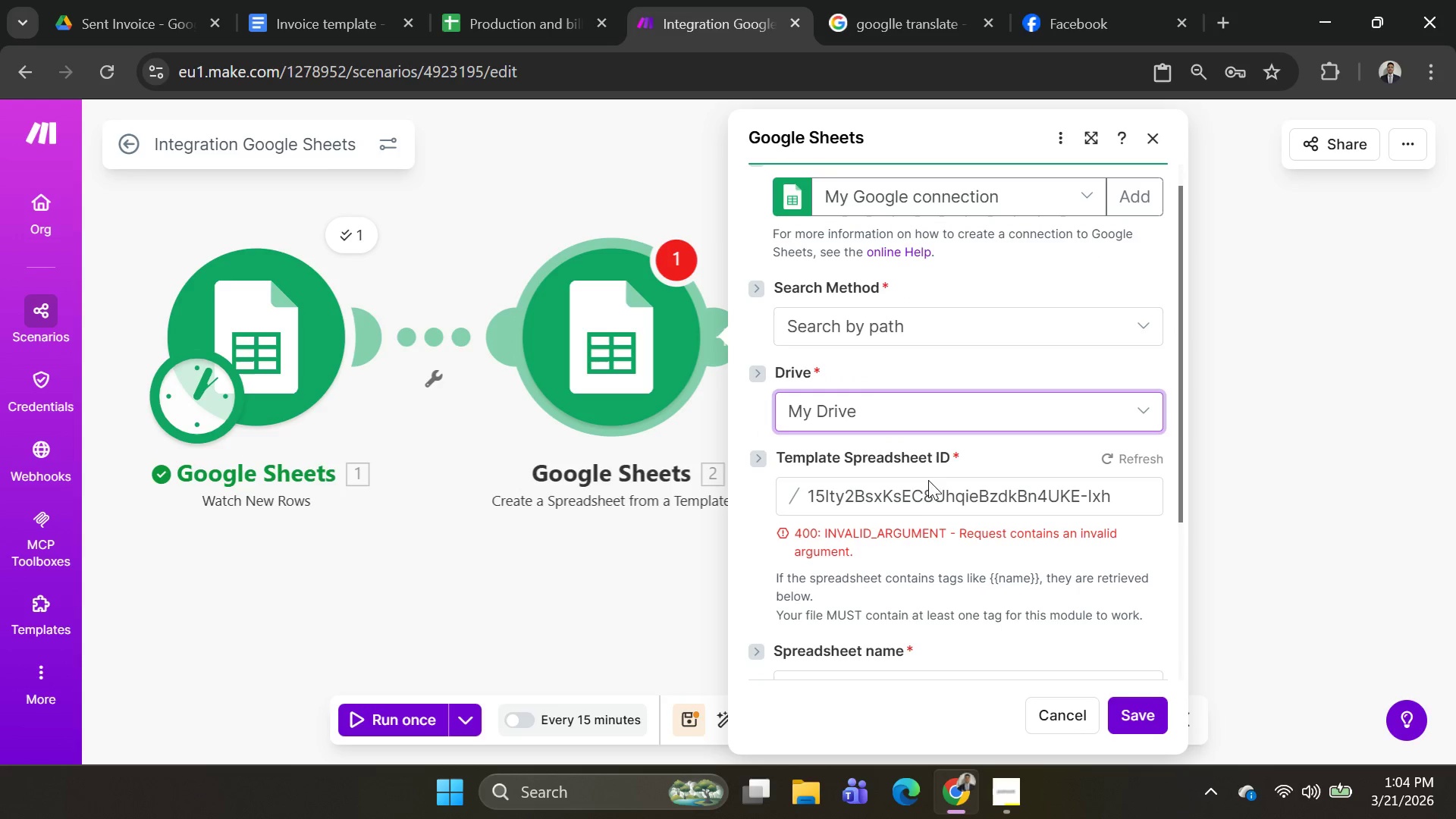 
left_click([930, 487])
 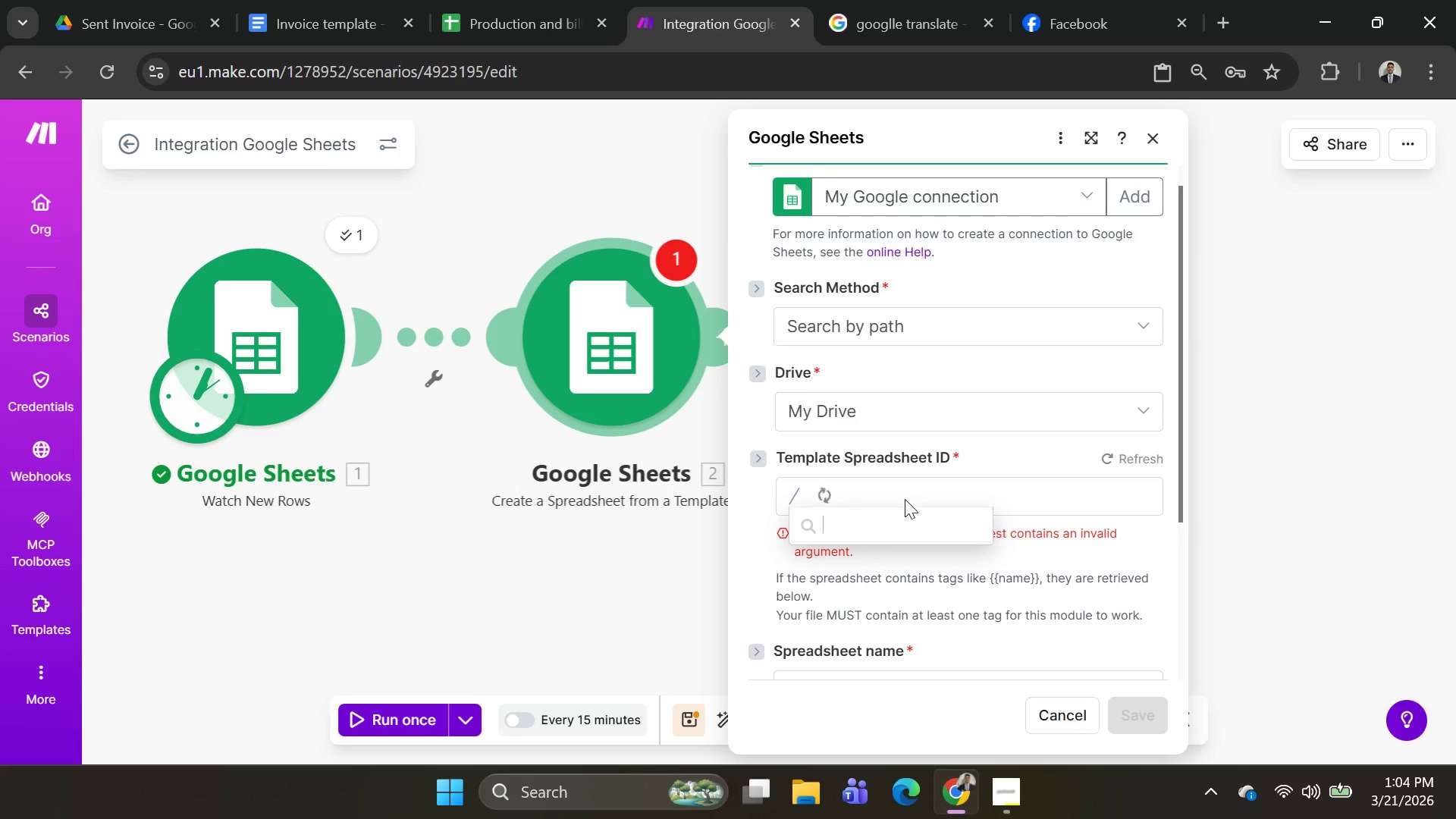 
mouse_move([915, 527])
 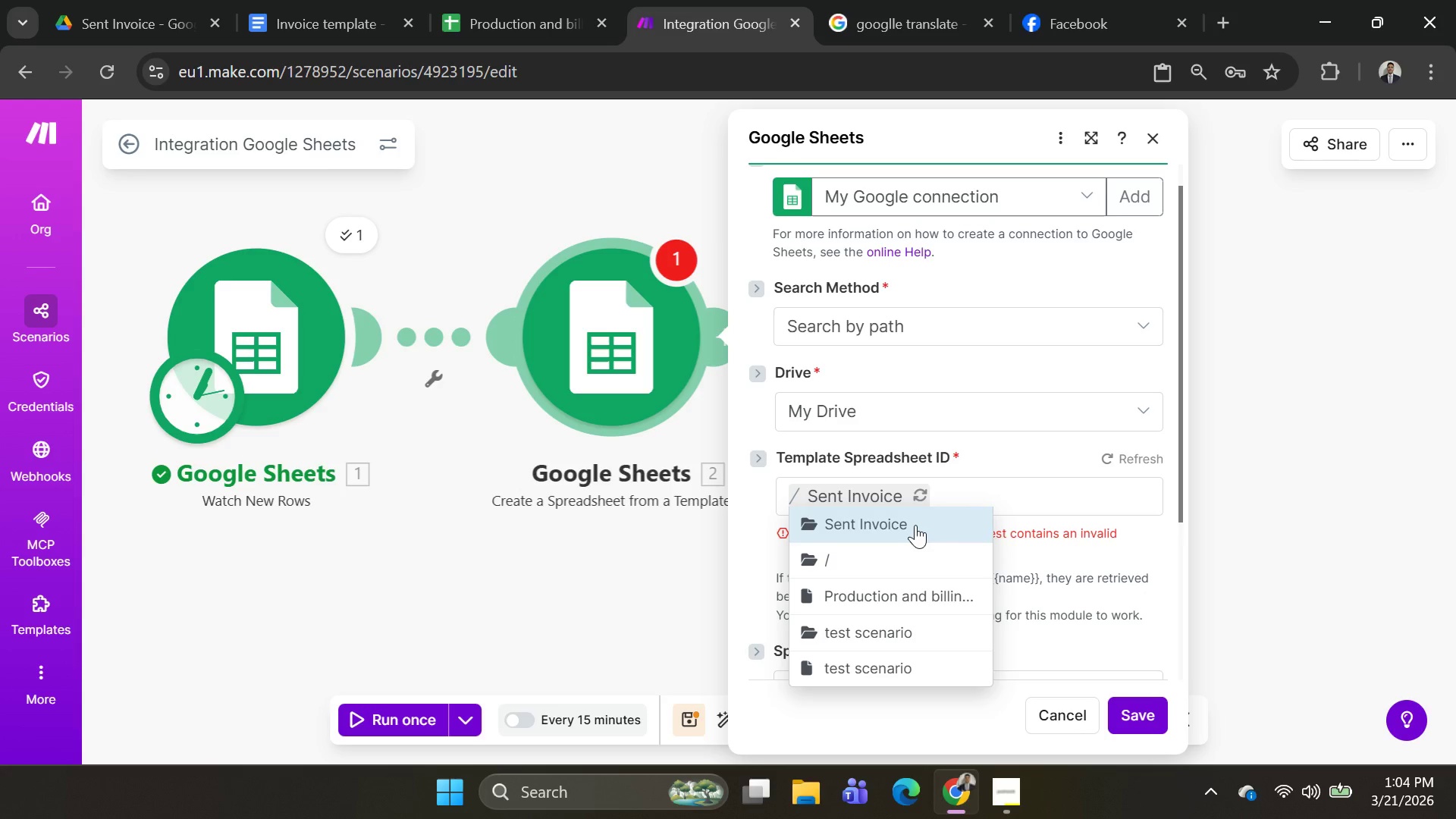 
left_click([915, 525])
 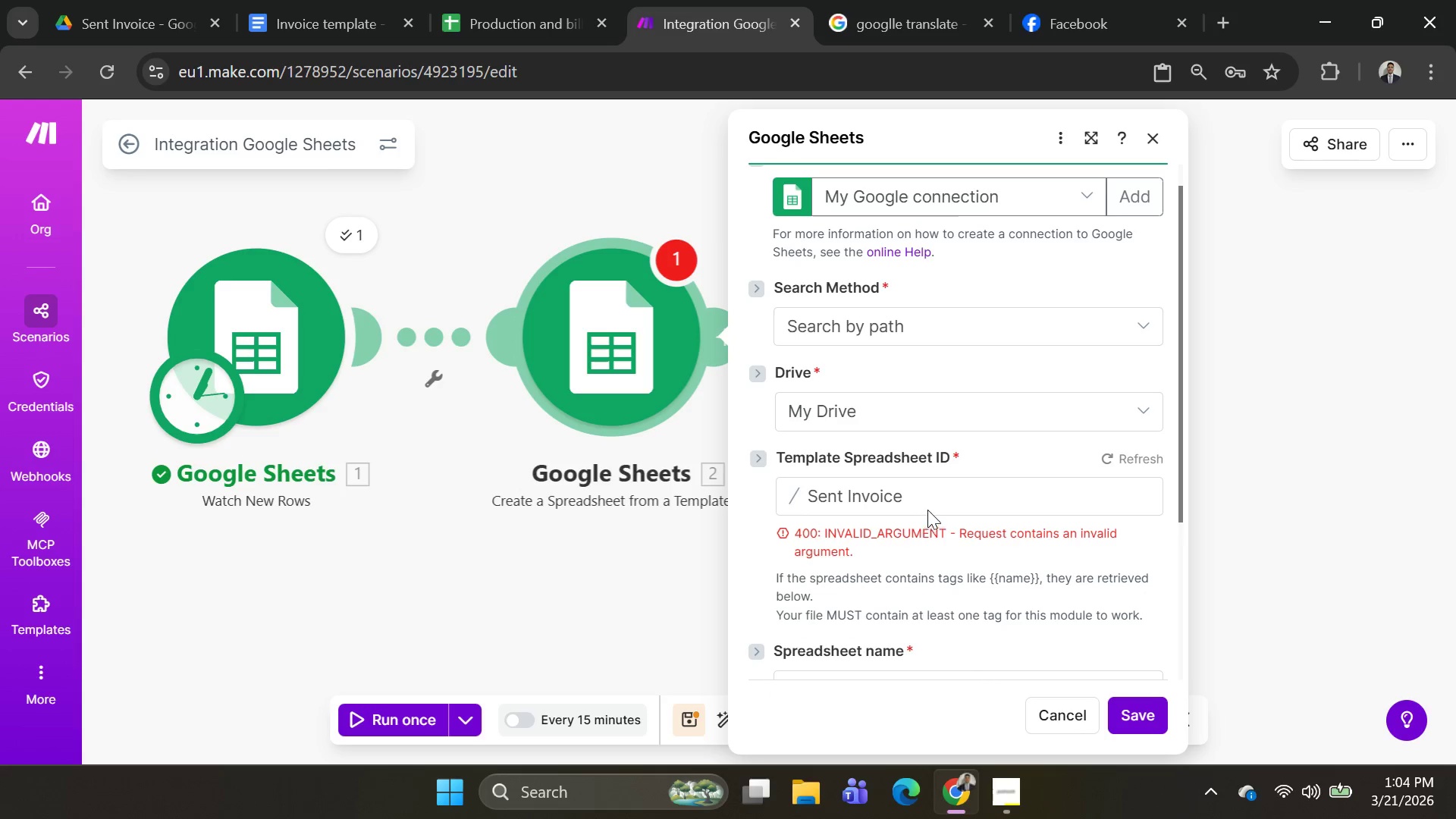 
left_click([930, 490])
 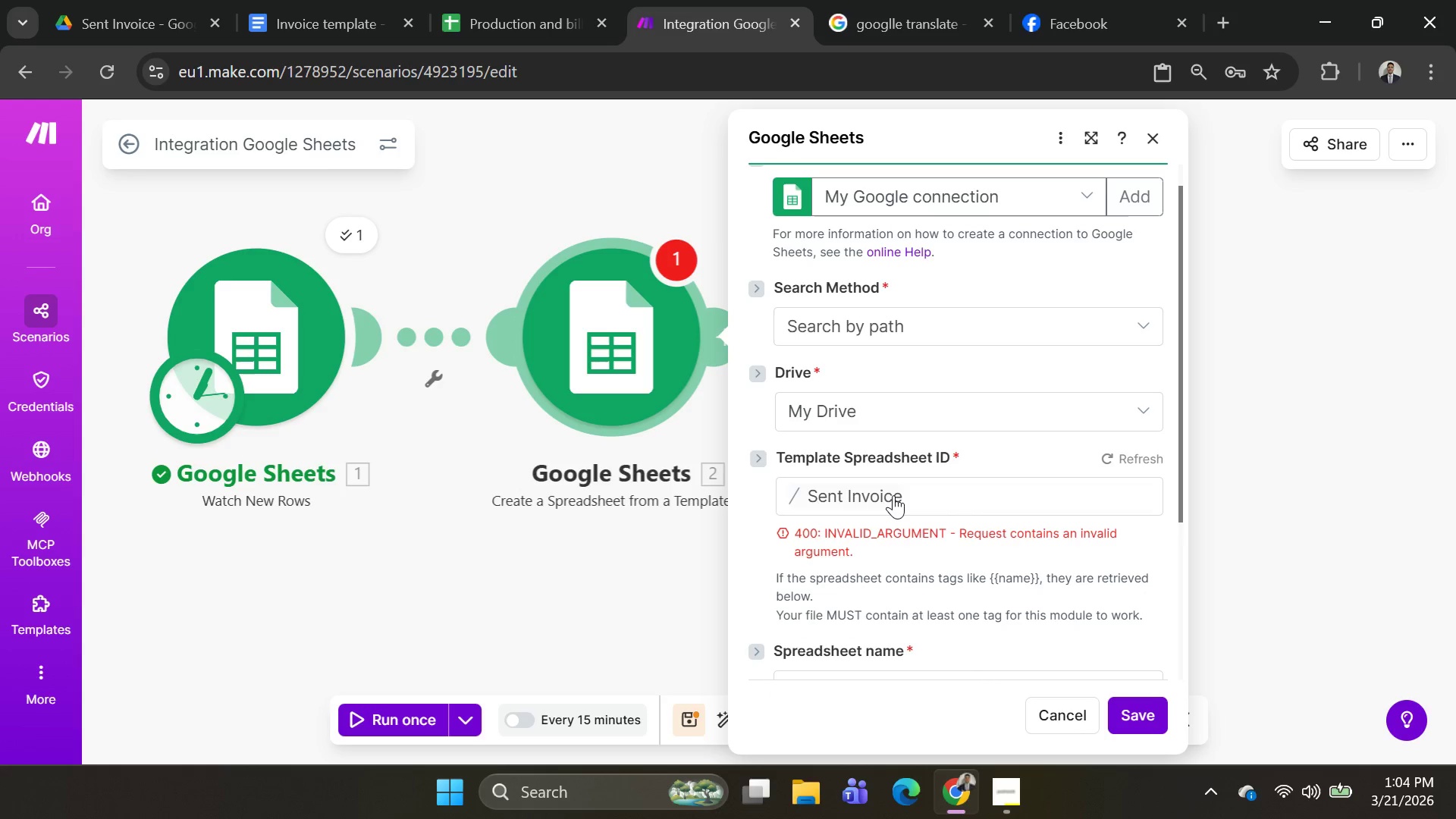 
left_click([893, 495])
 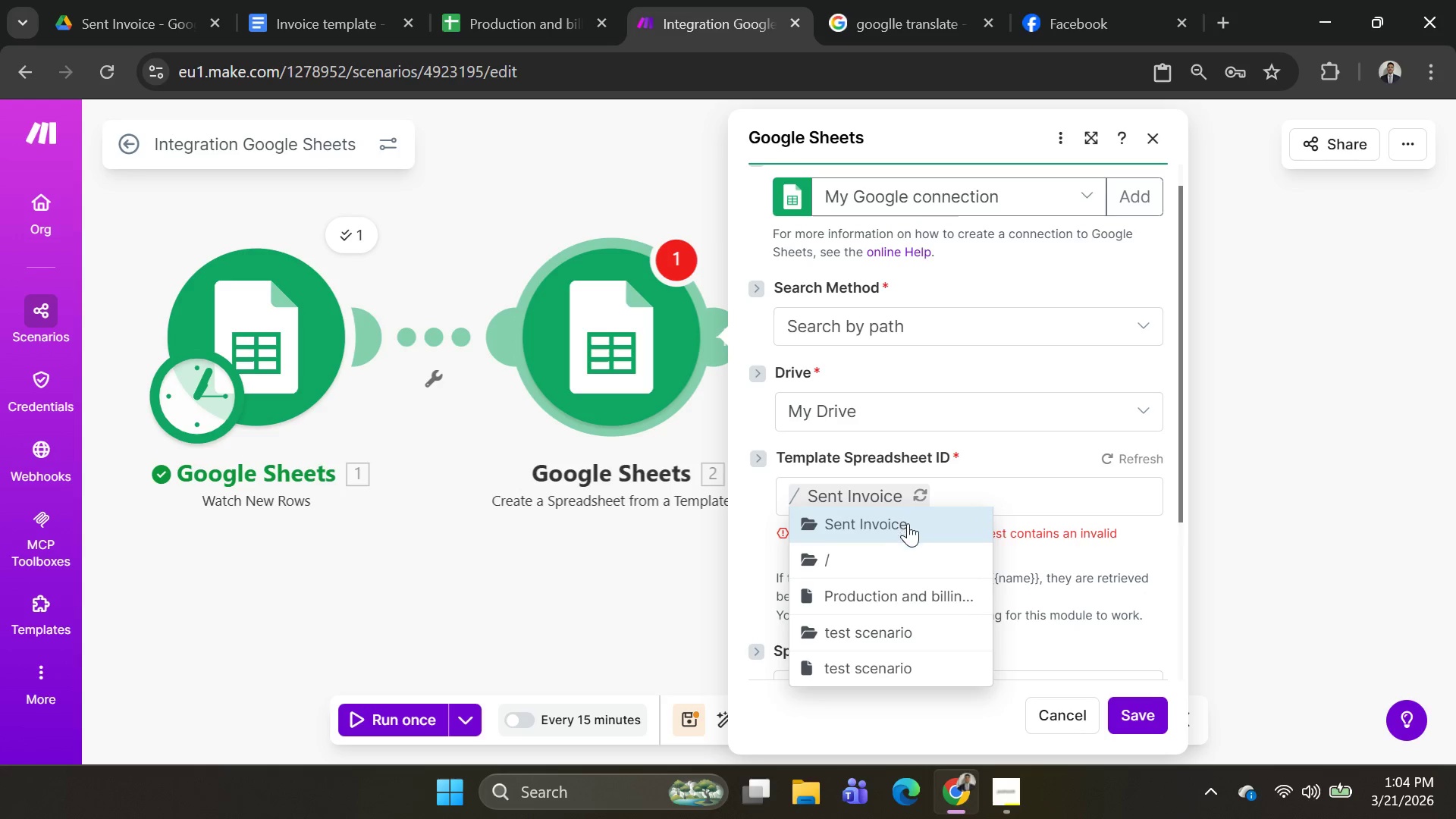 
left_click([903, 526])
 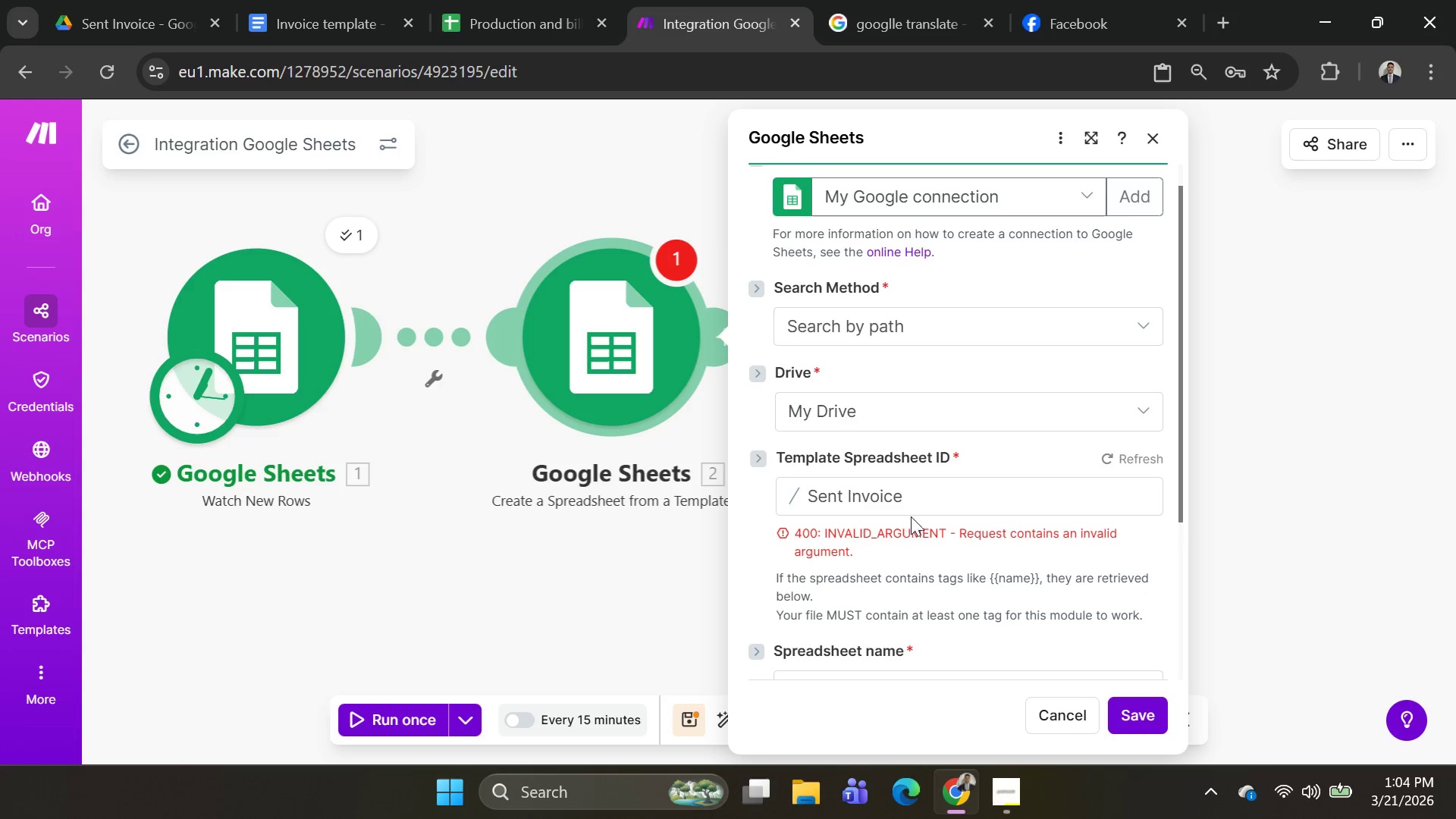 
left_click([915, 510])
 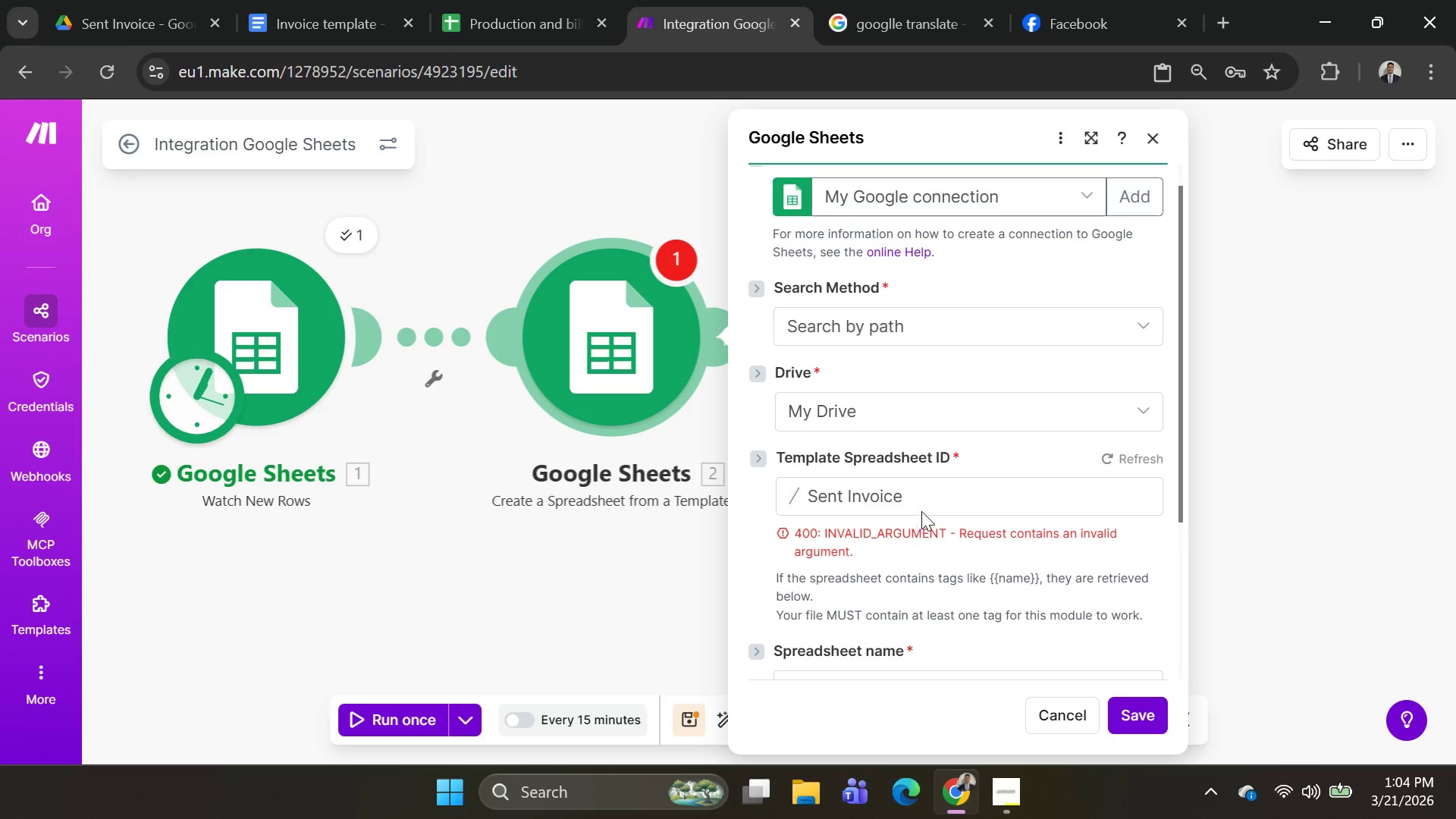 
left_click([927, 500])
 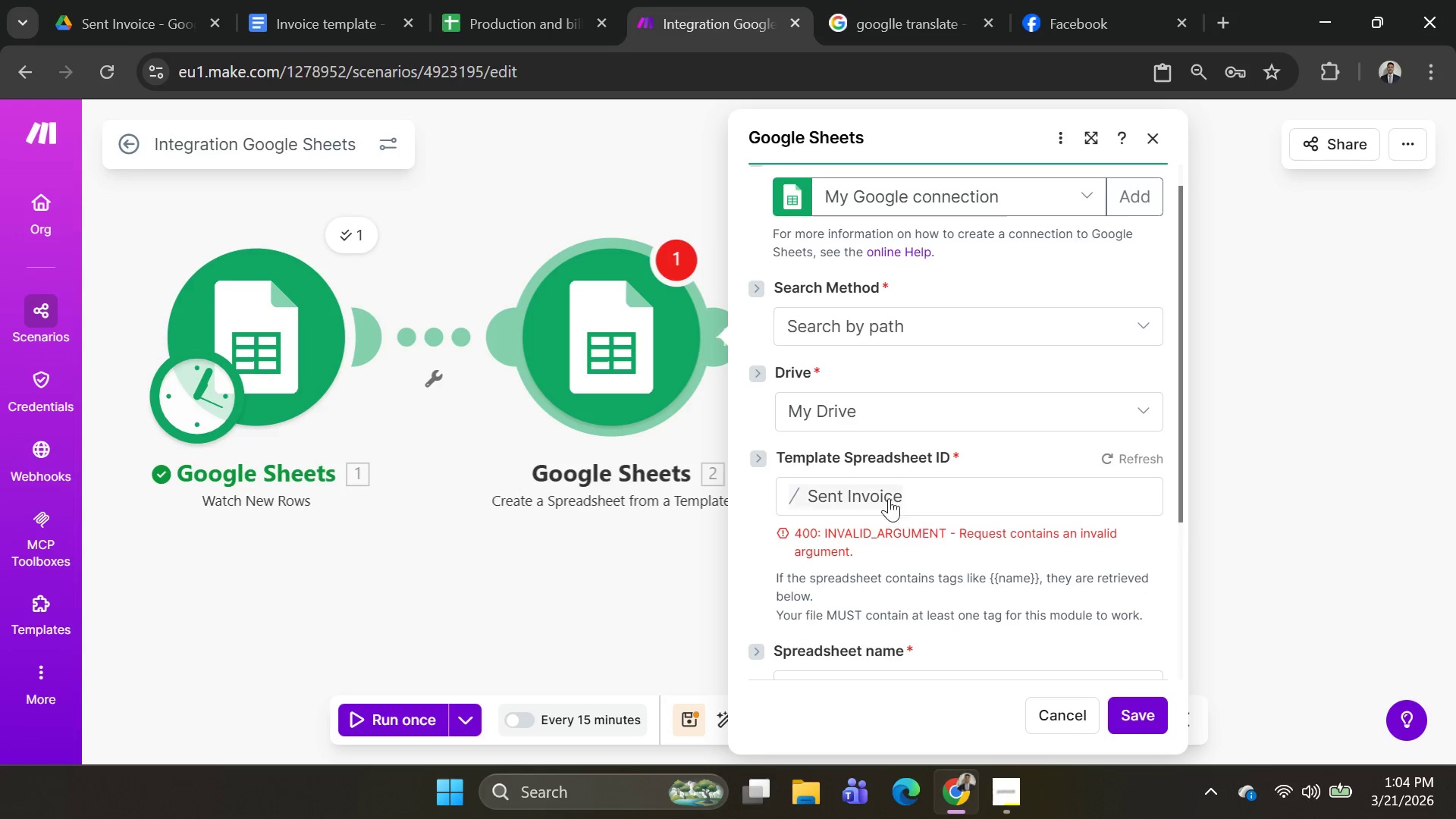 
left_click([886, 497])
 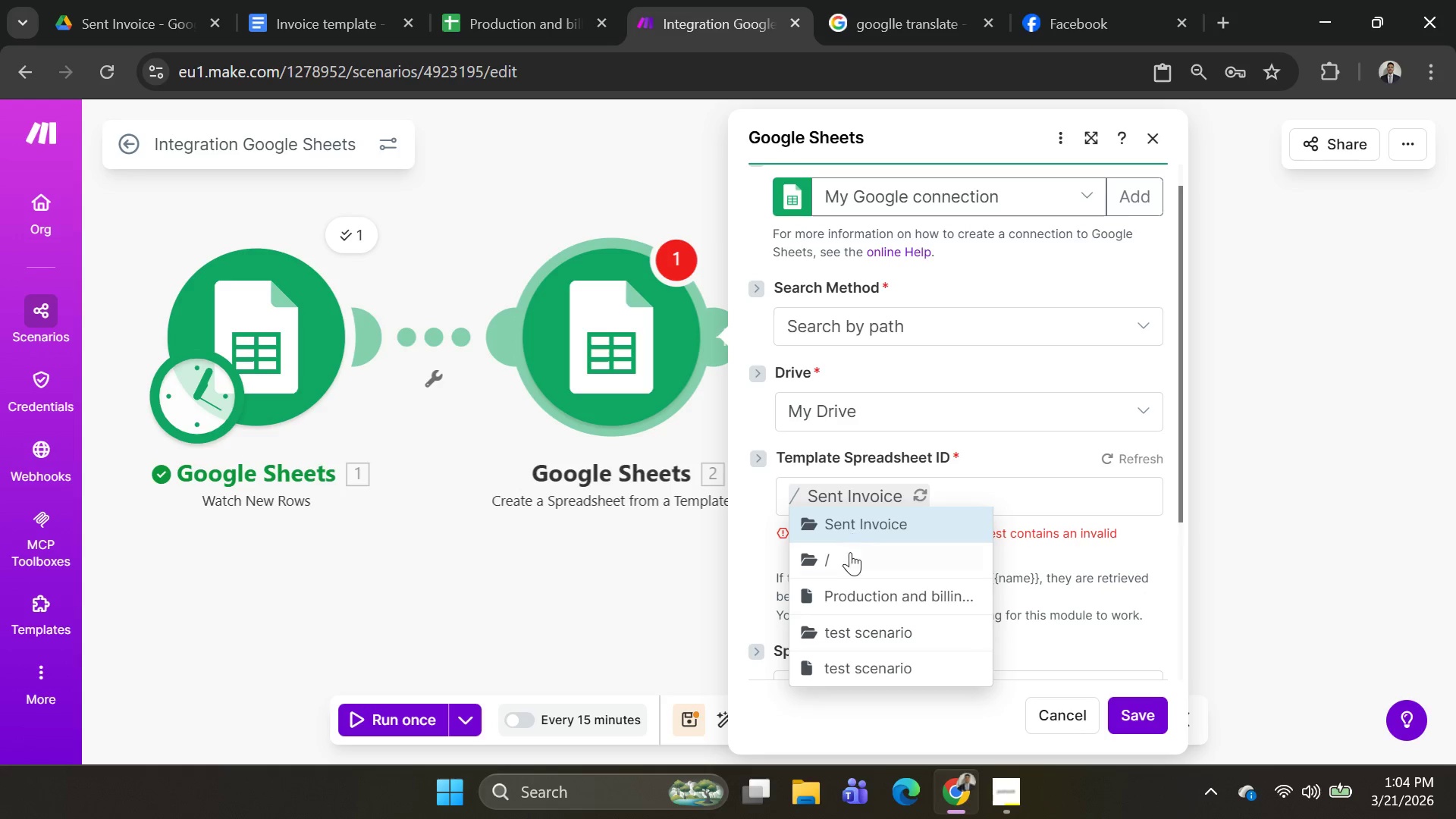 
left_click([850, 554])
 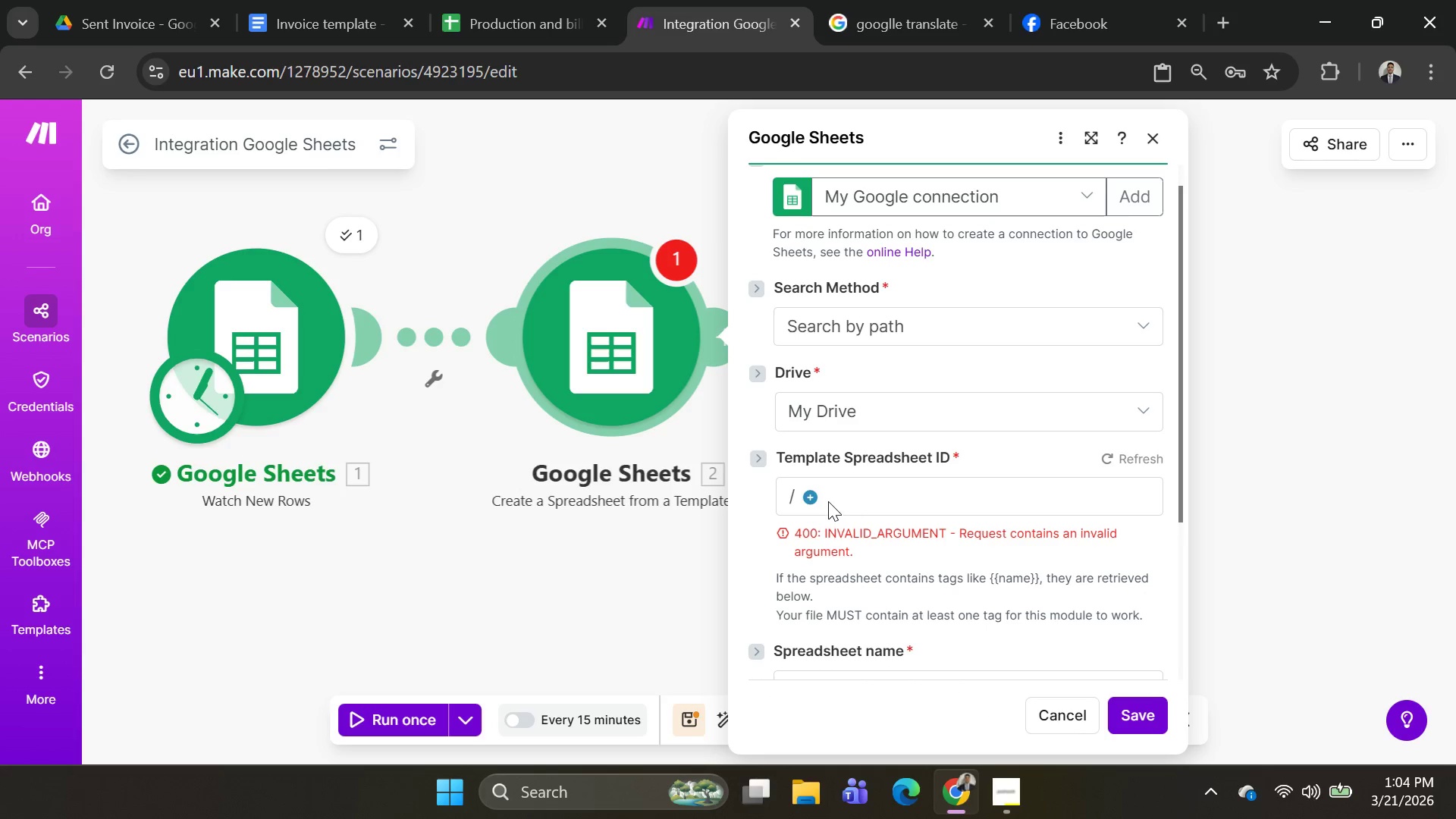 
left_click([817, 500])
 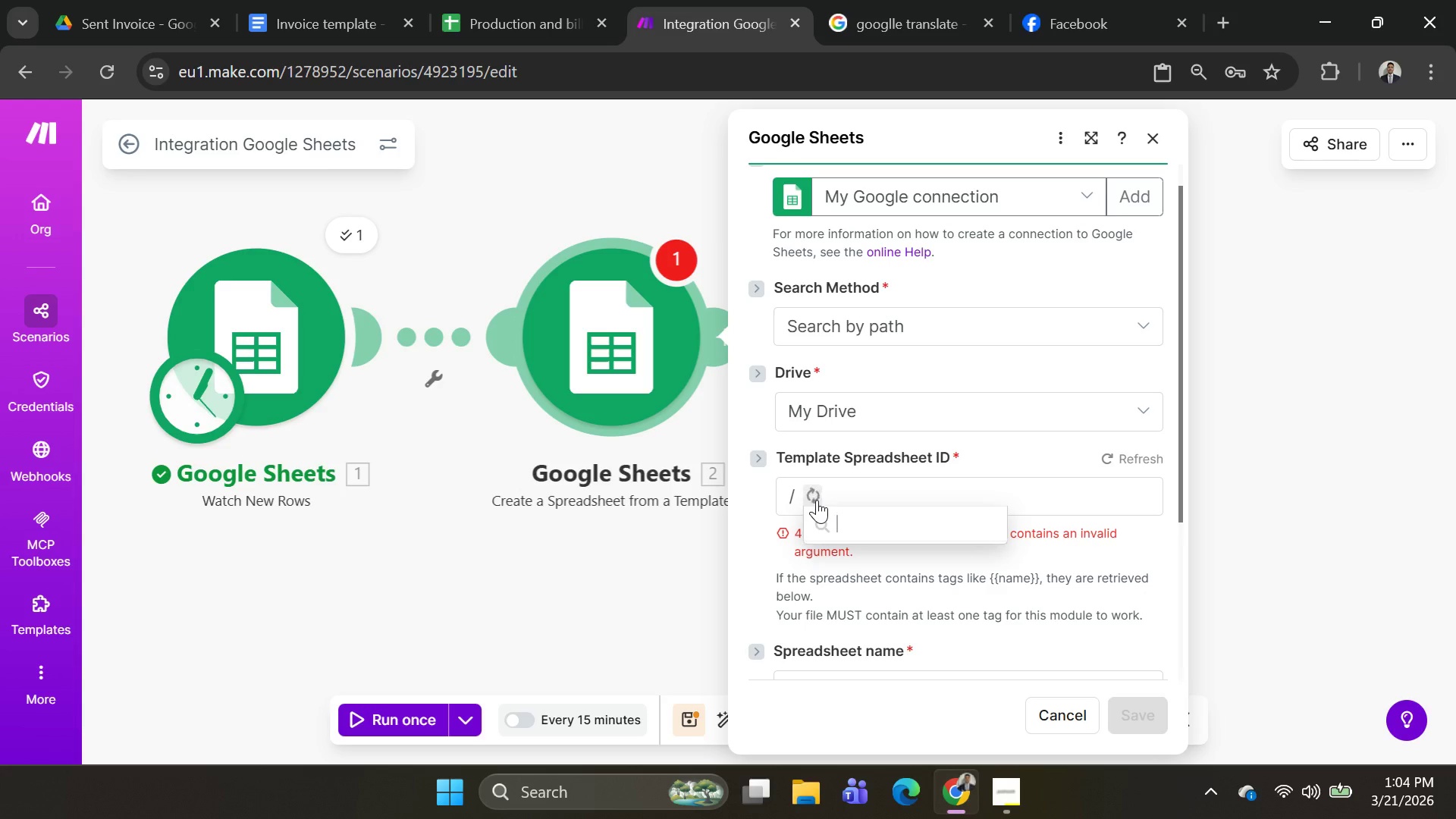 
mouse_move([921, 544])
 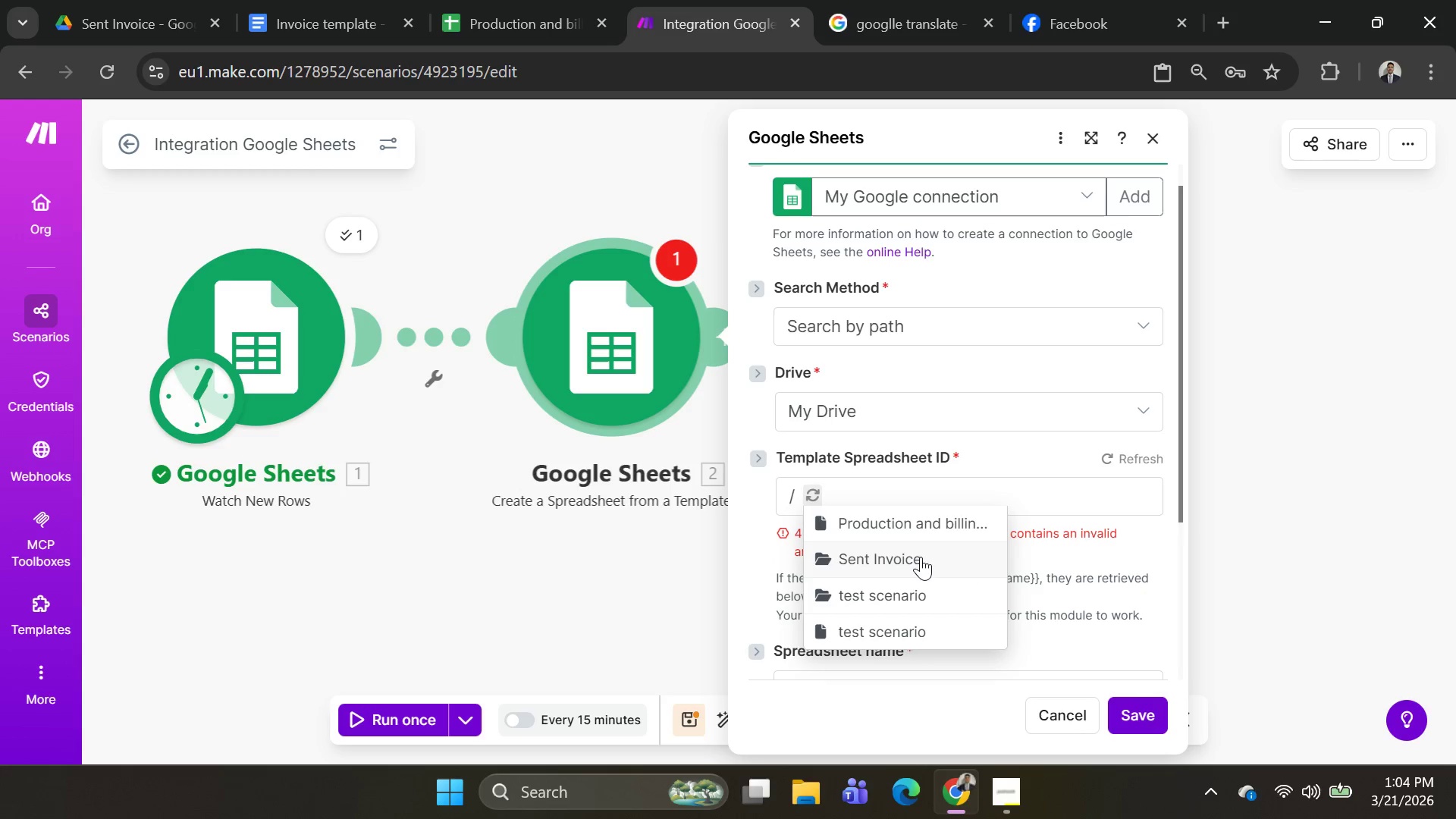 
left_click([919, 557])
 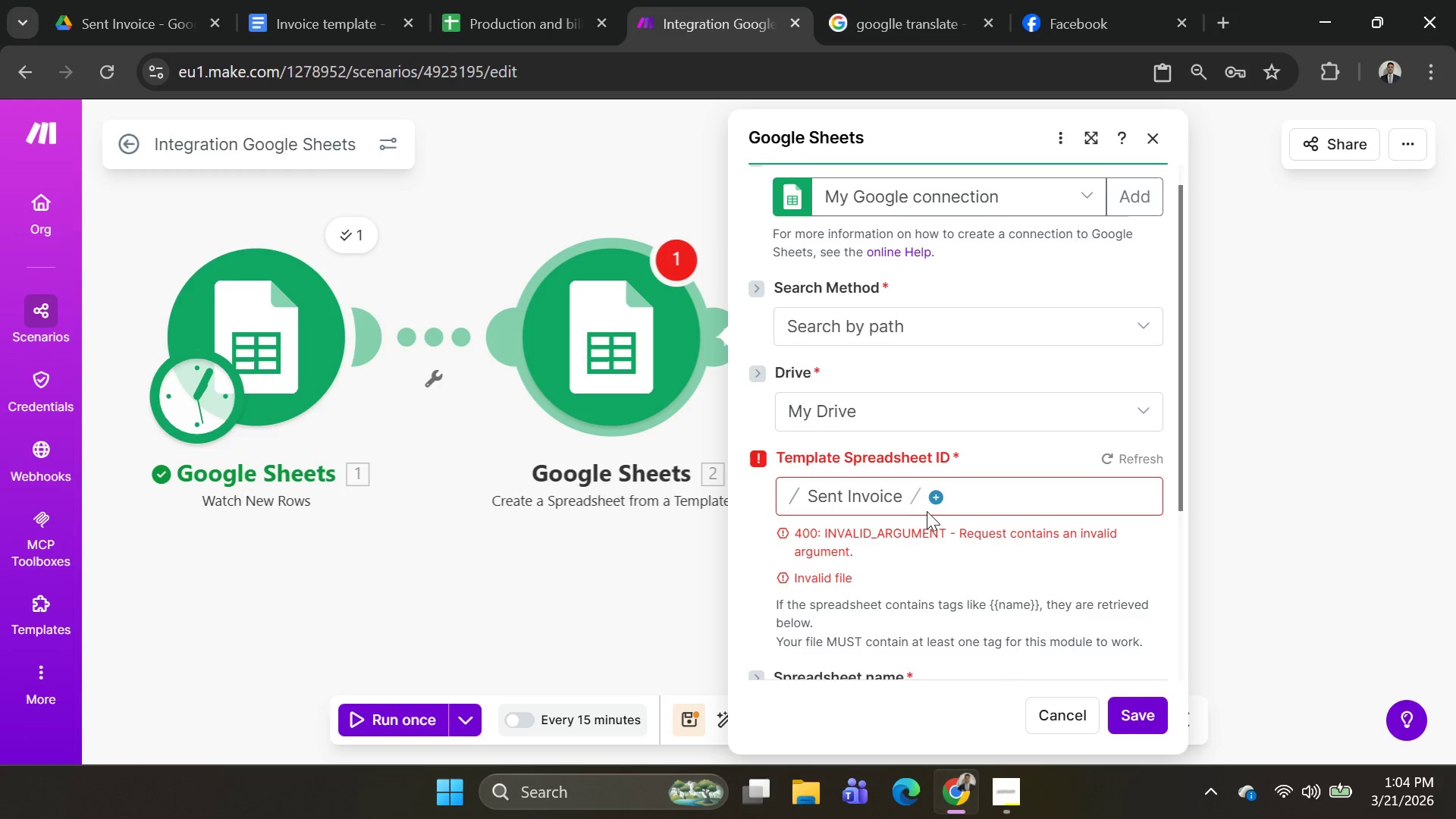 
left_click([934, 500])
 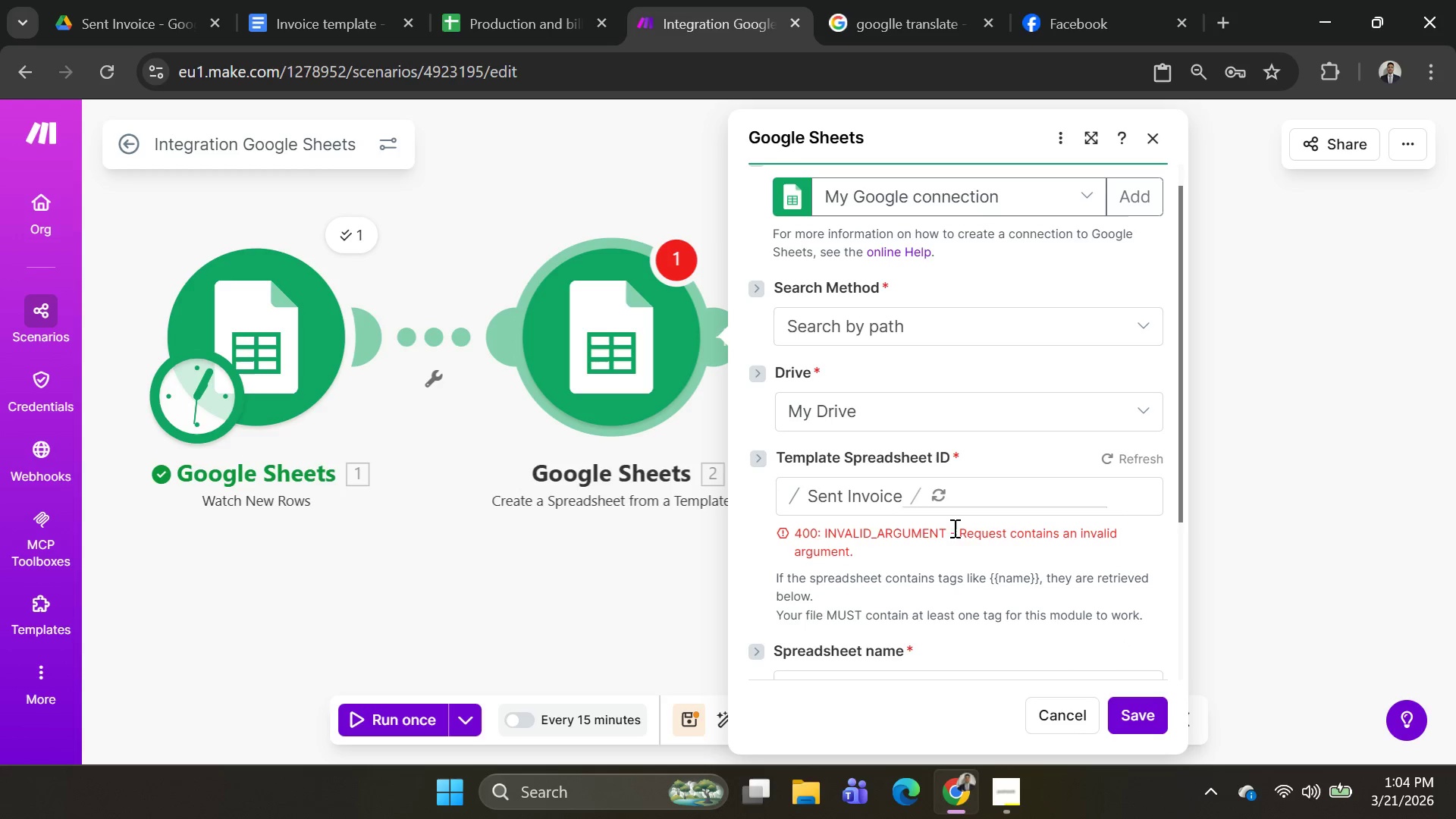 
left_click([940, 497])
 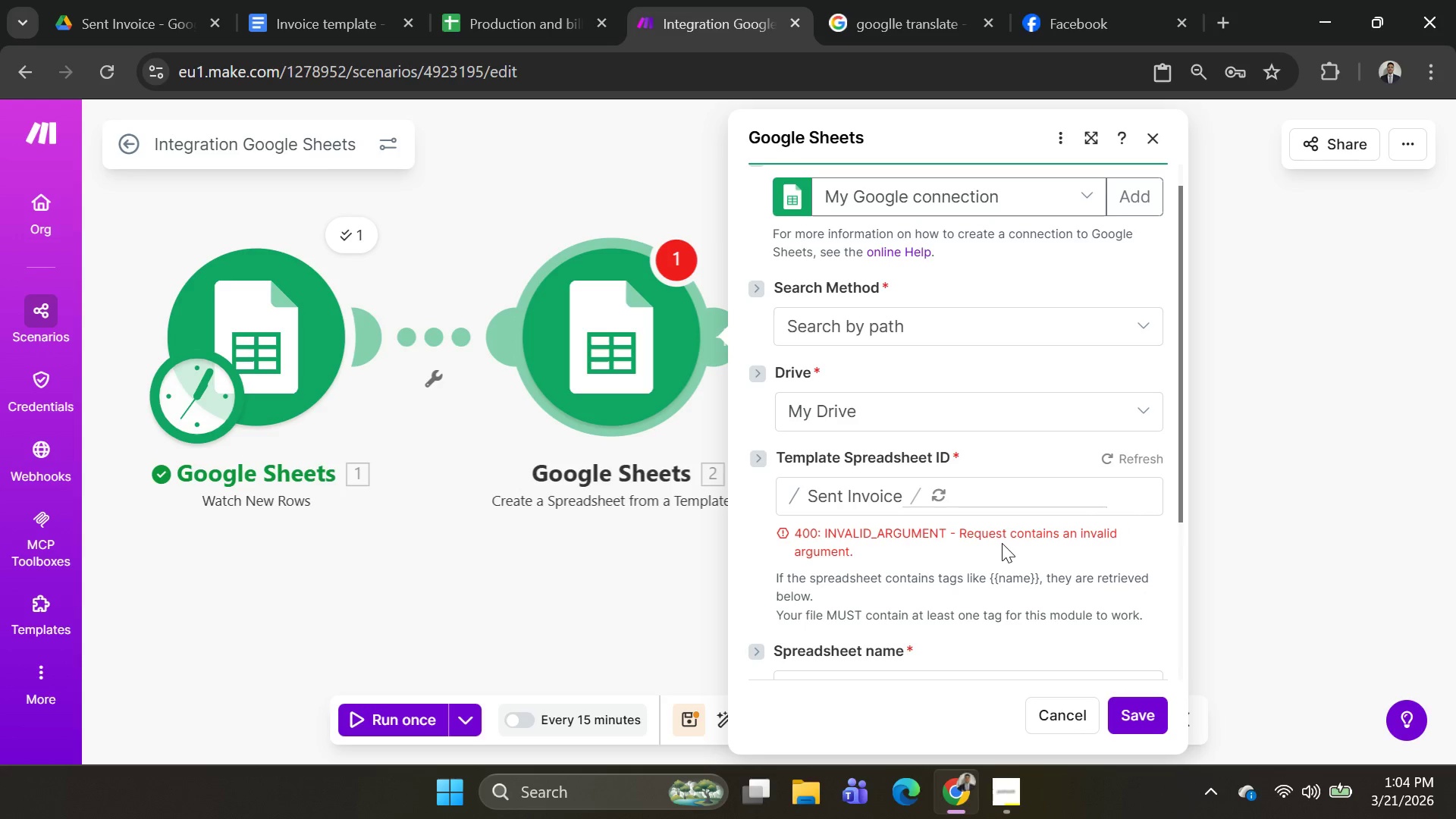 
wait(5.61)
 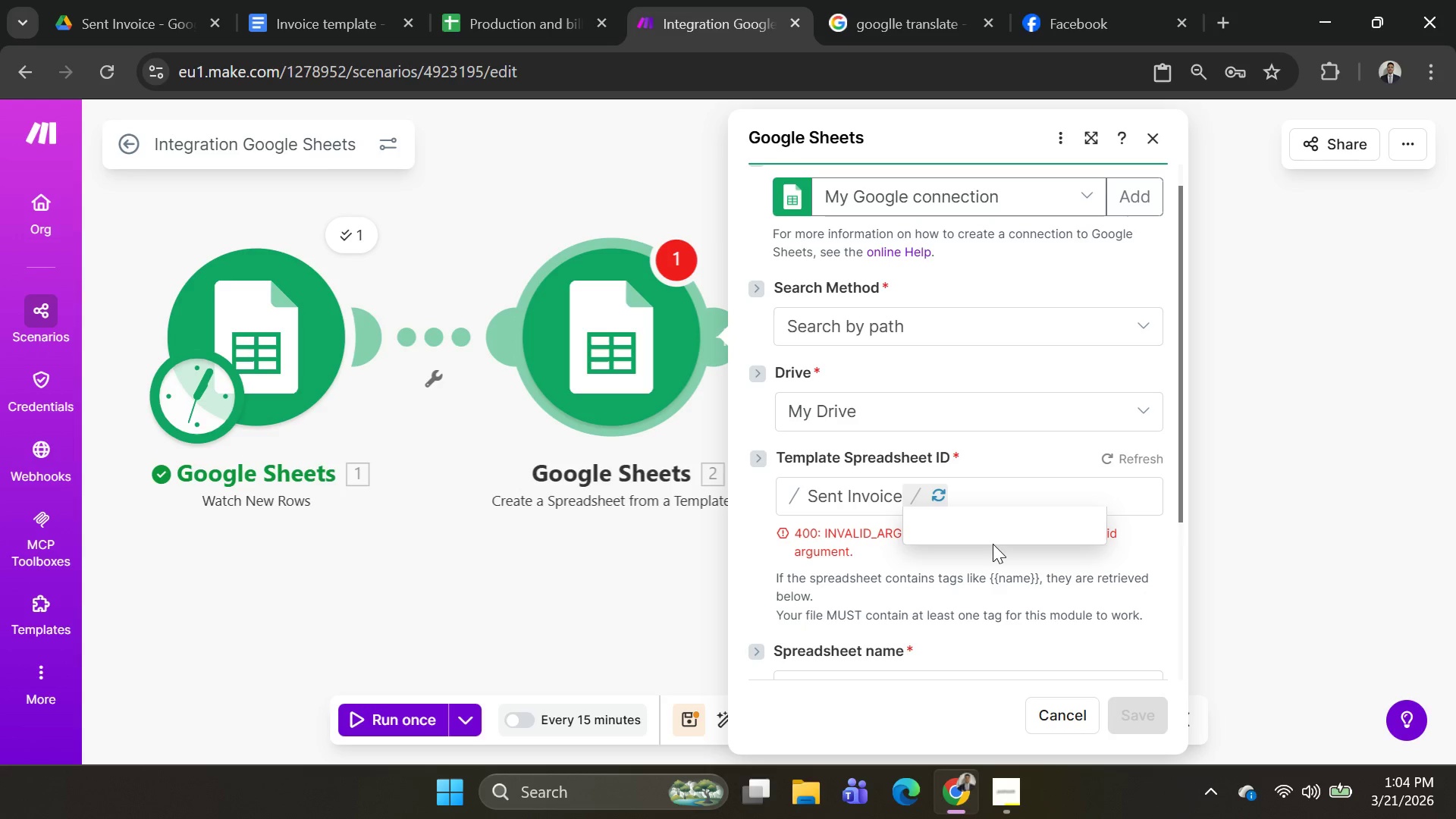 
left_click([948, 494])
 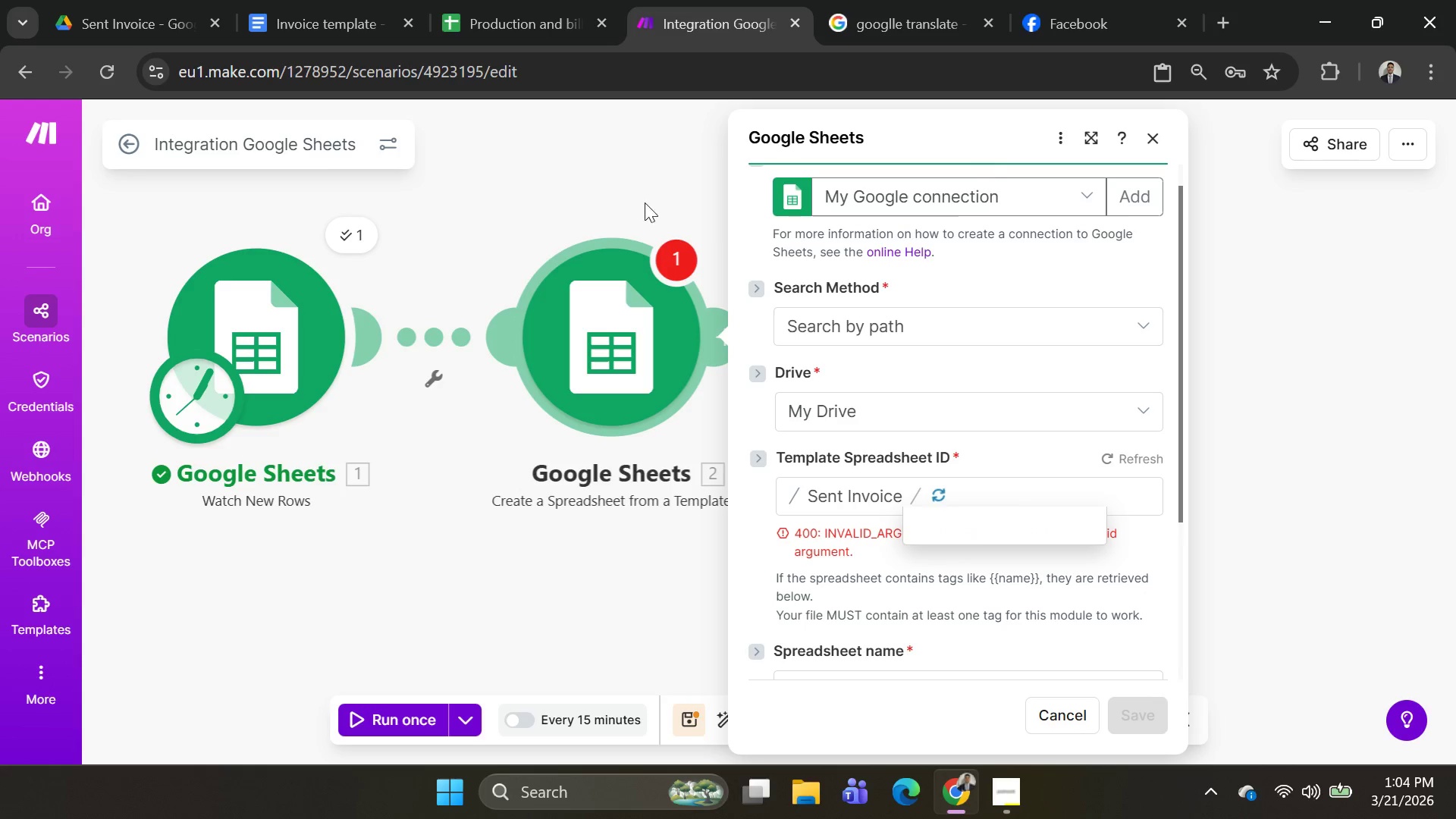 
right_click([588, 331])
 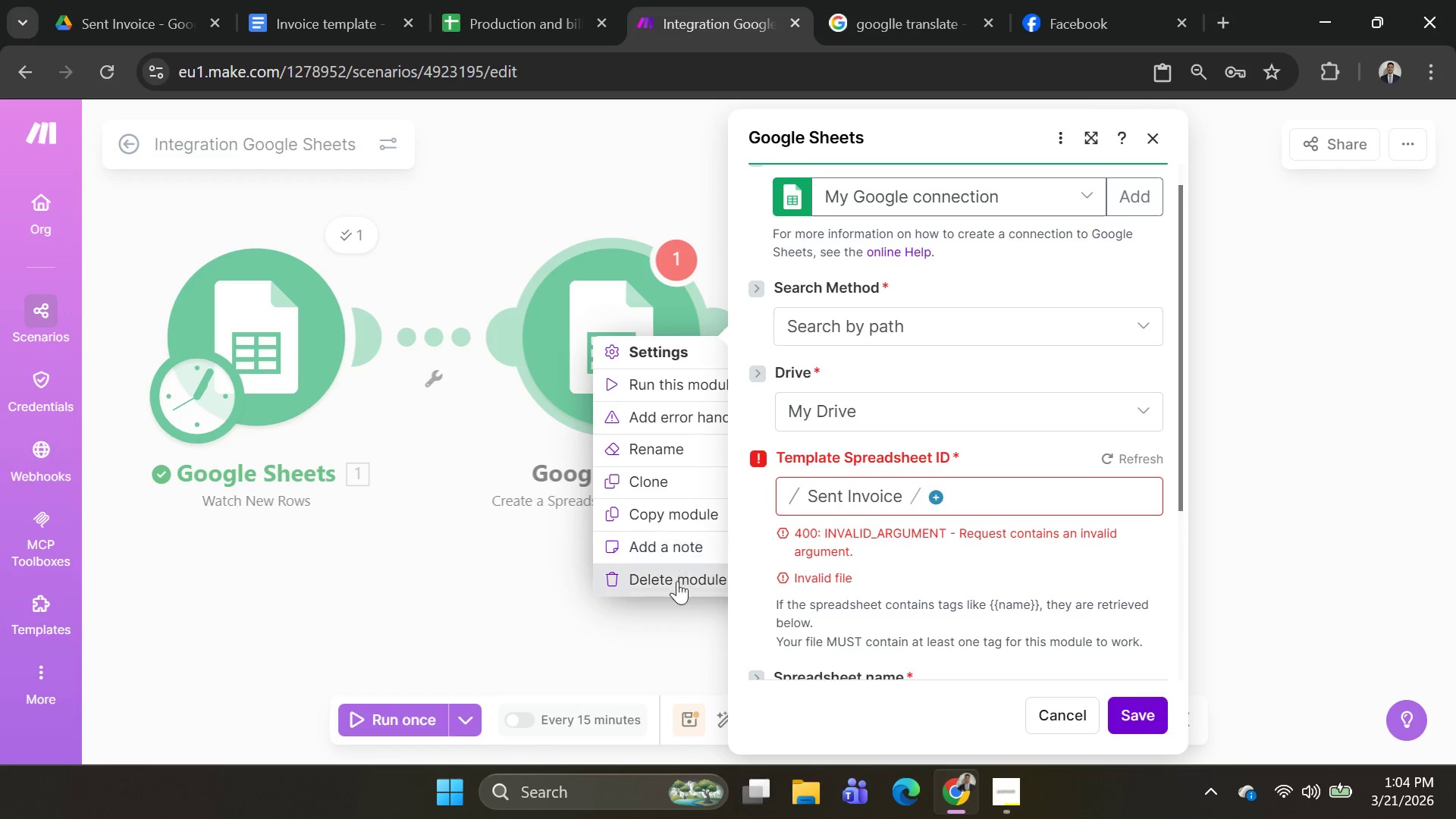 
left_click([677, 581])
 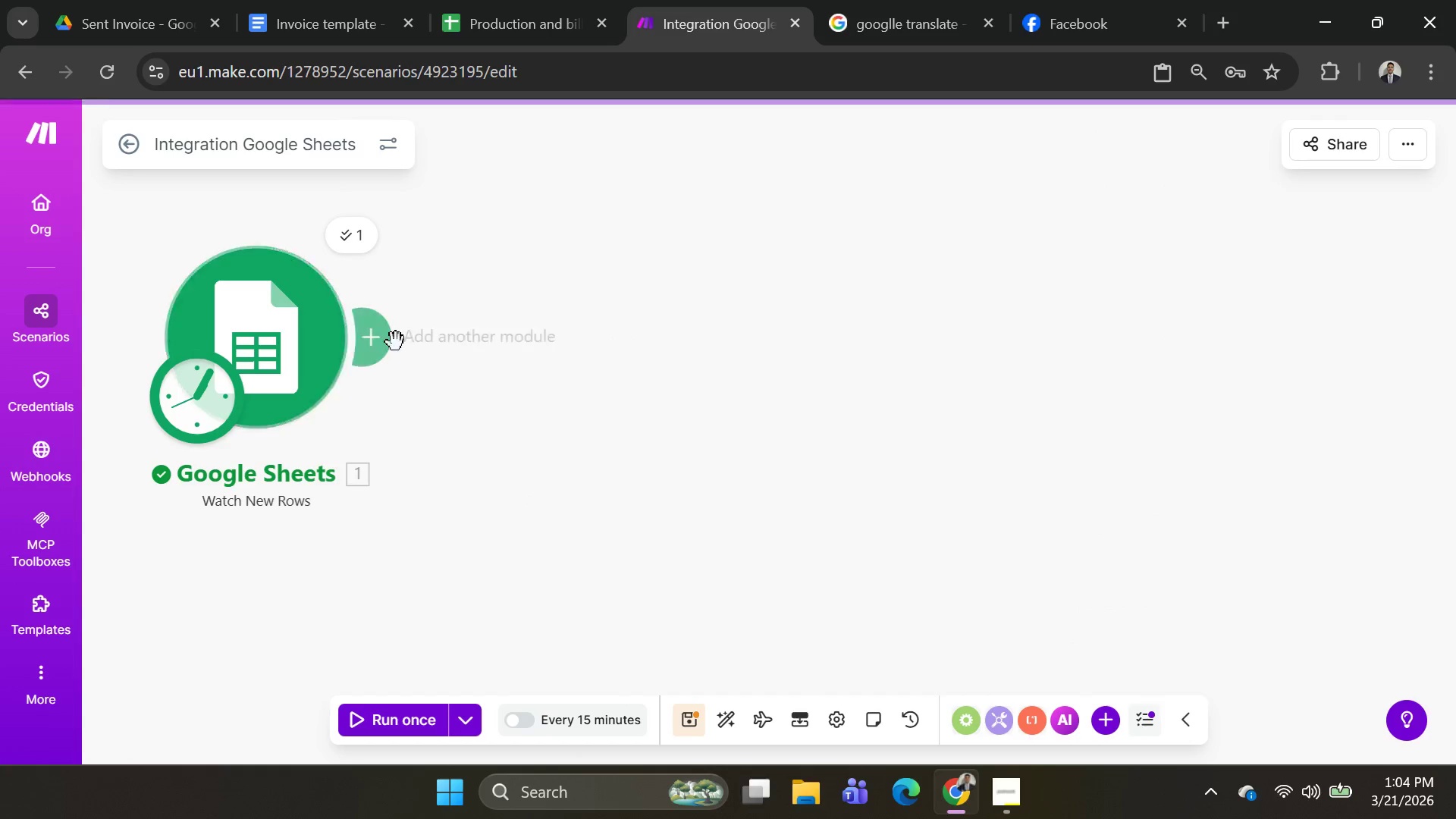 
left_click([391, 339])
 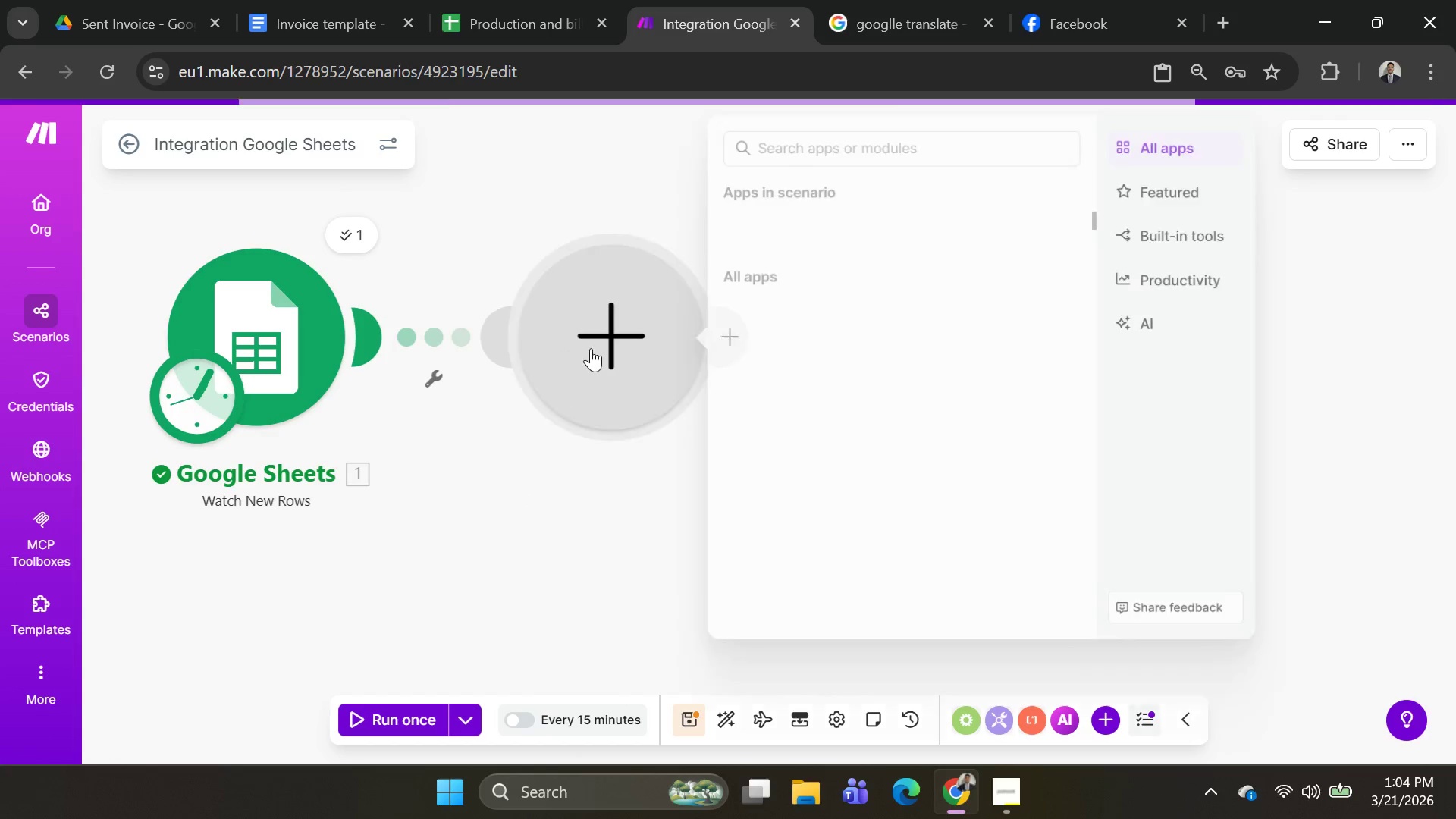 
left_click([595, 347])
 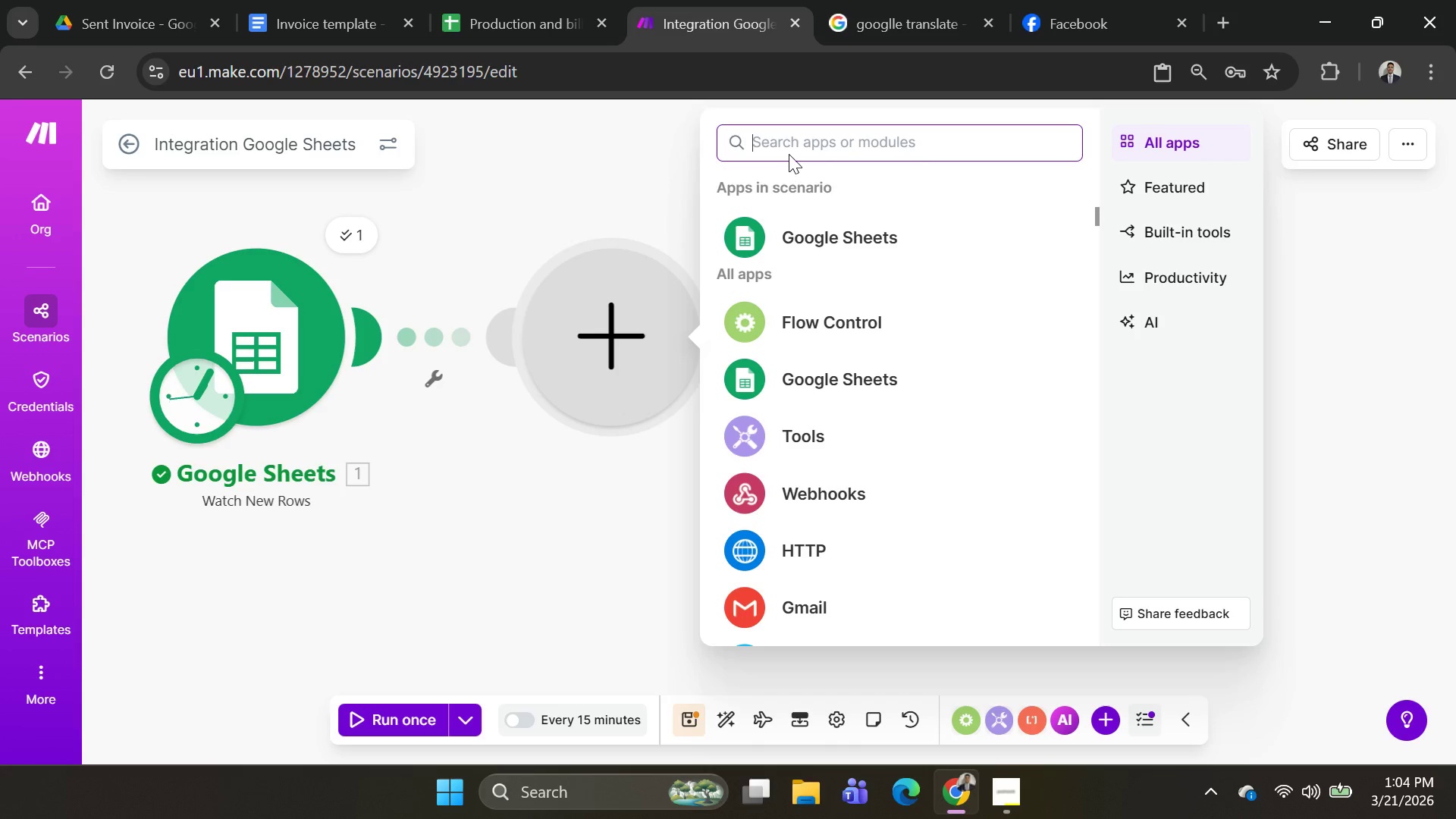 
left_click([793, 146])
 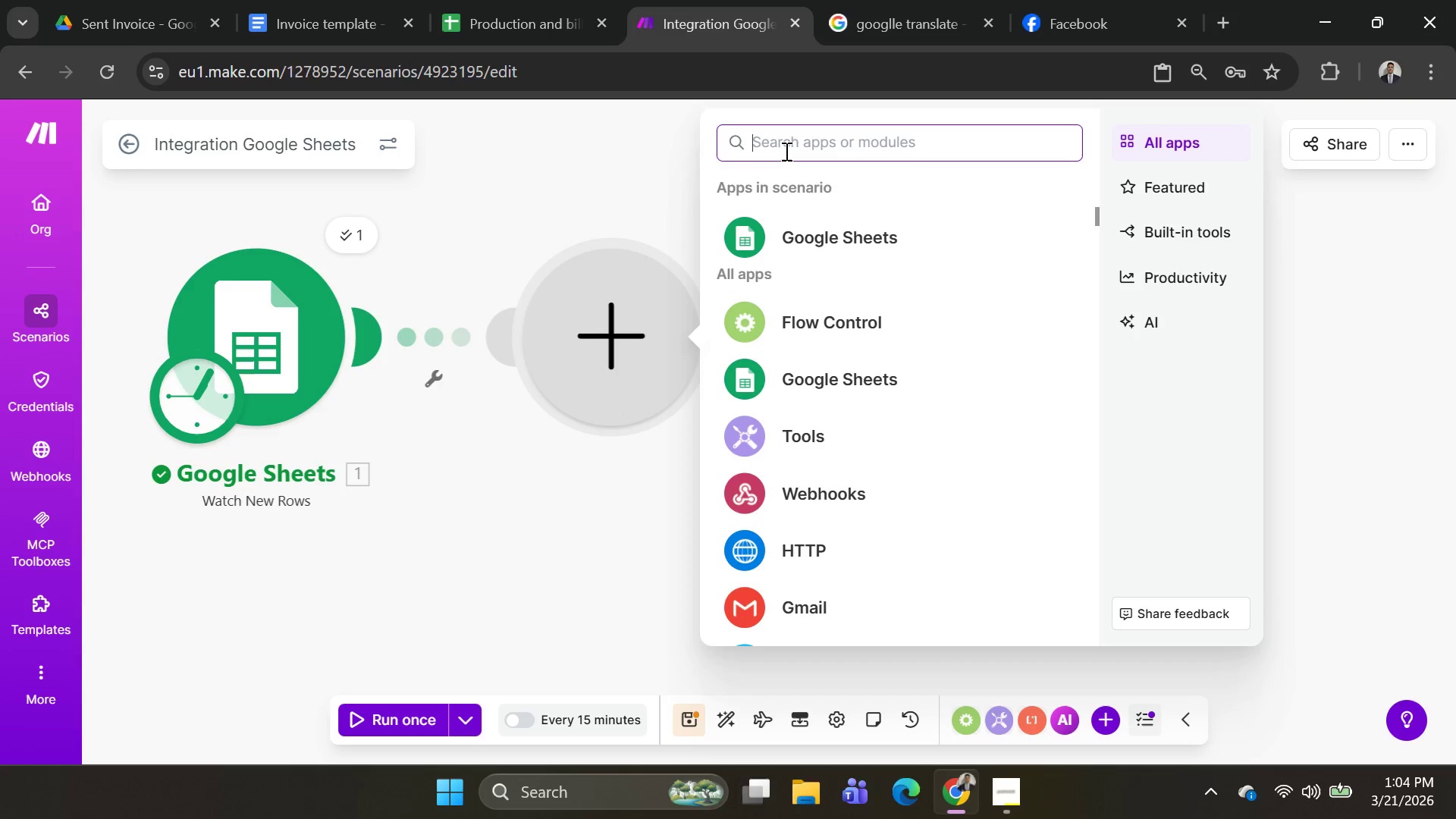 
type(googl)
 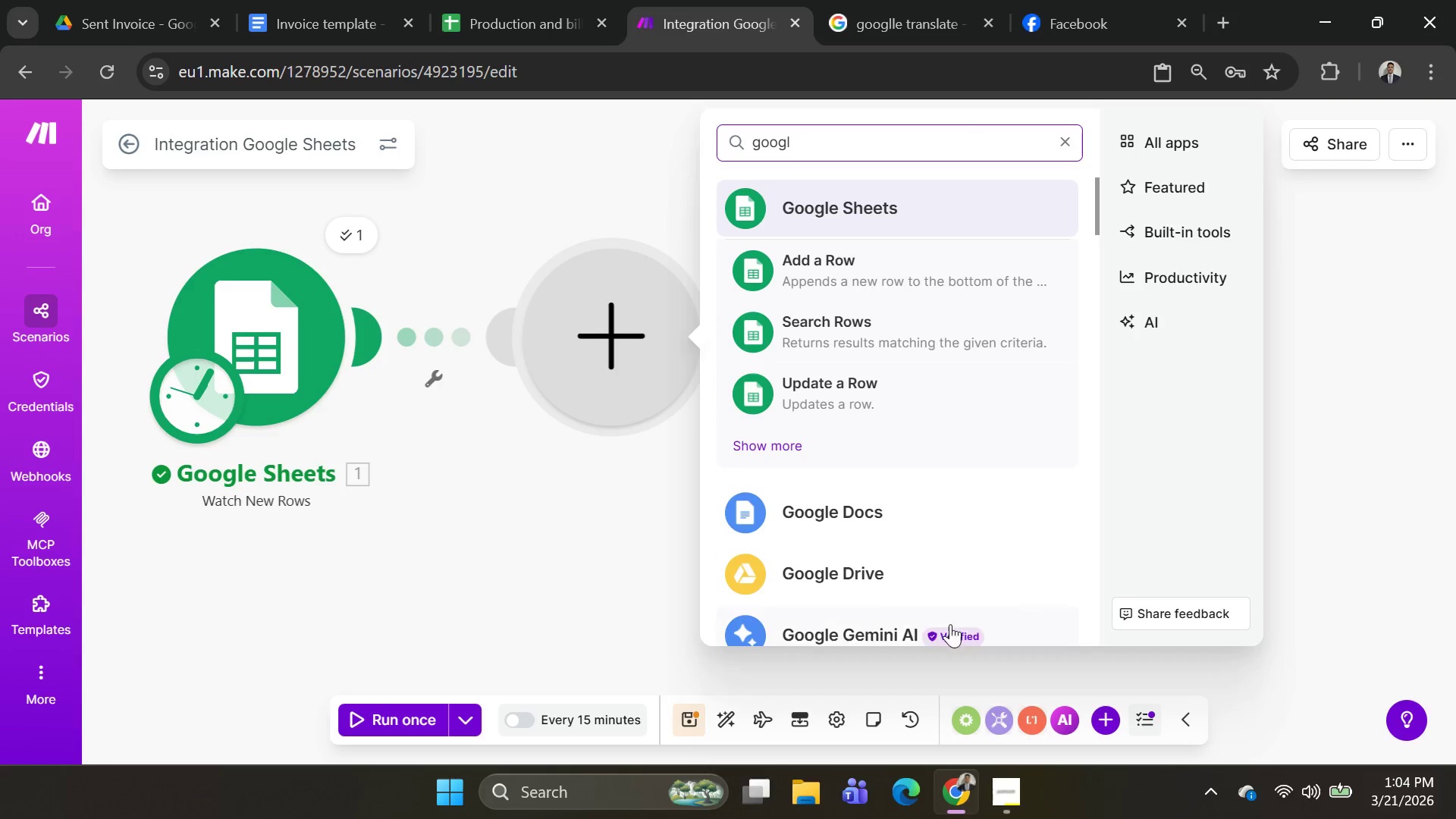 
left_click([835, 526])
 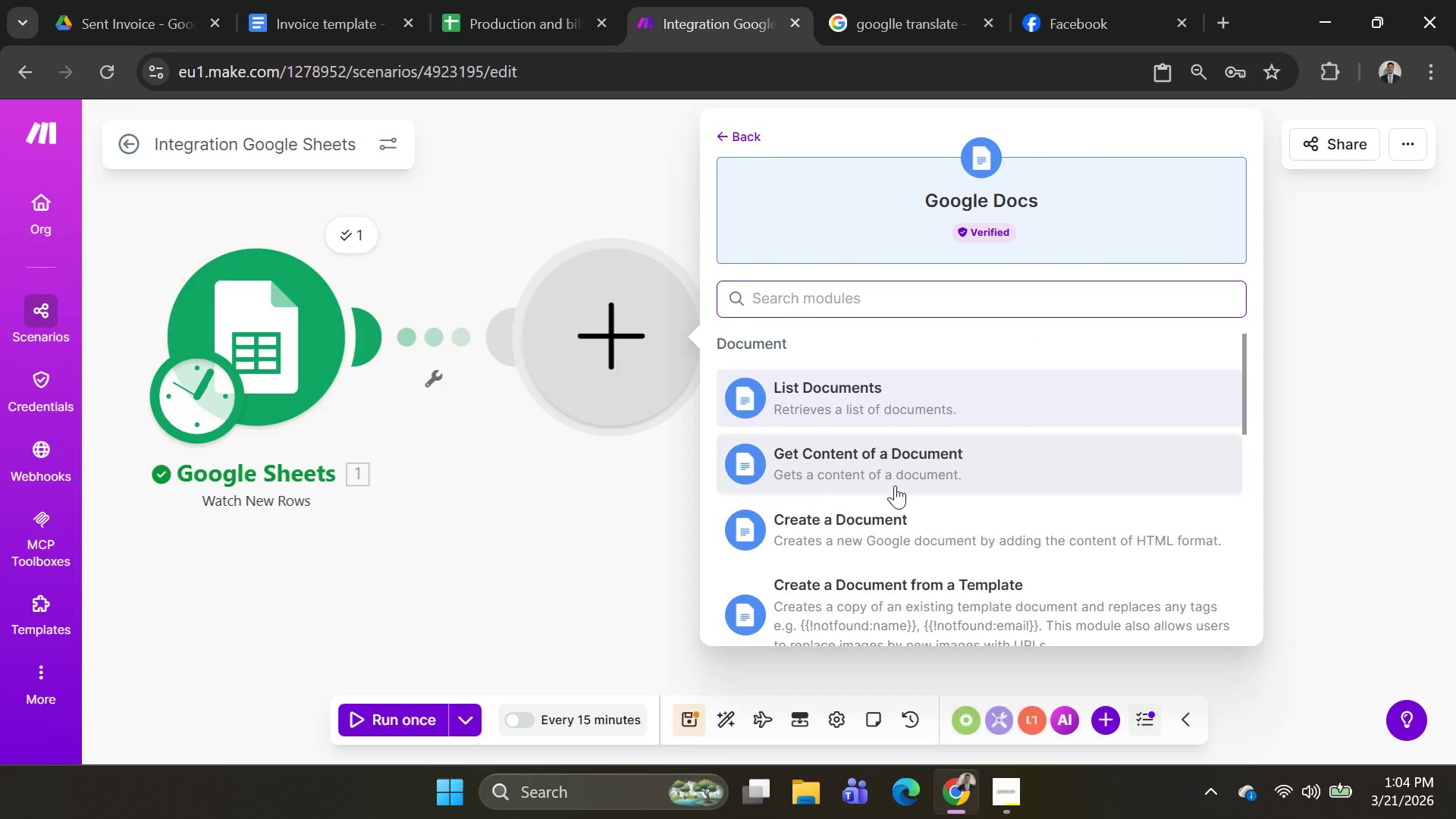 
scroll: coordinate [908, 502], scroll_direction: down, amount: 2.0
 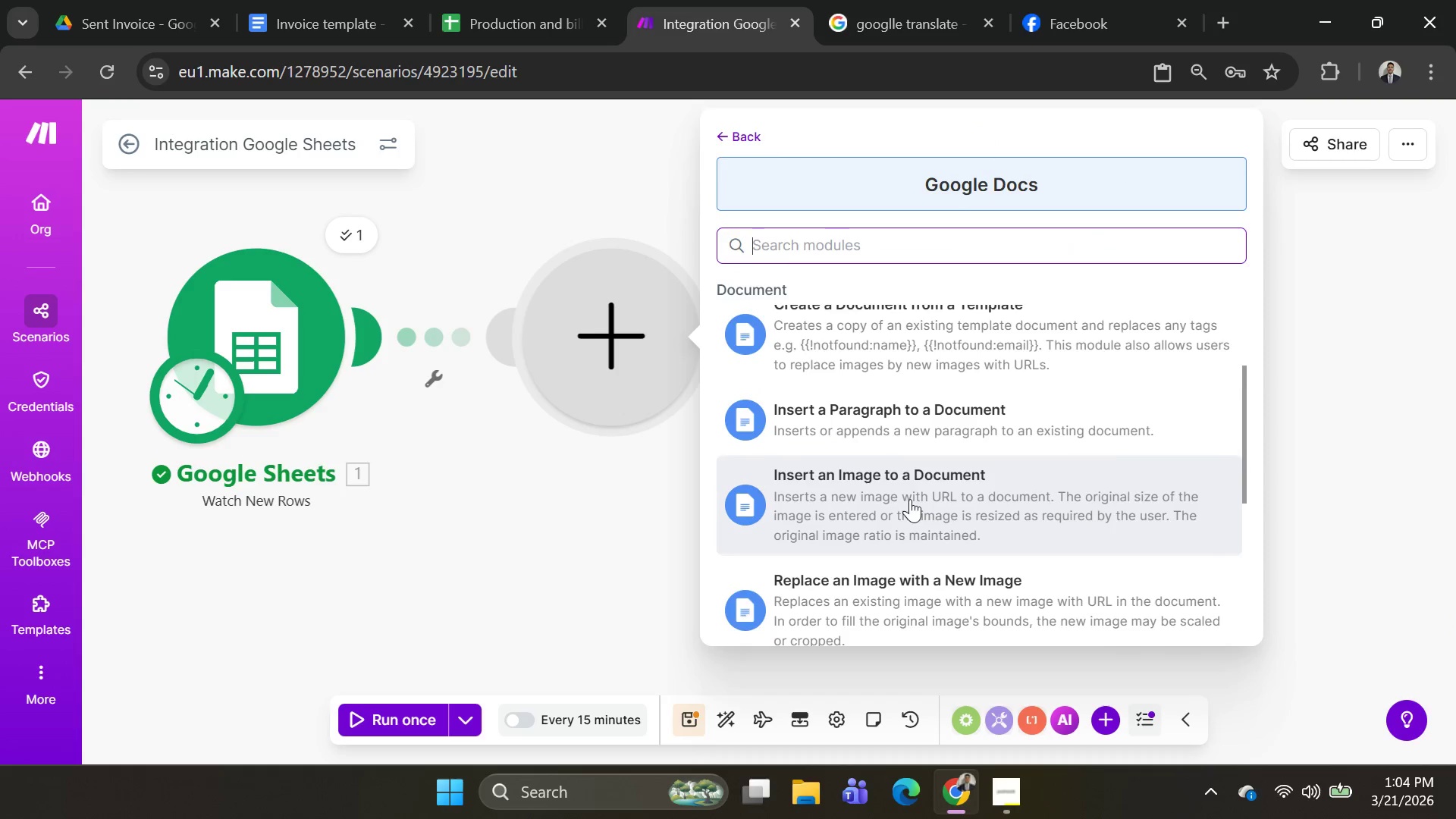 
scroll: coordinate [905, 496], scroll_direction: up, amount: 1.0
 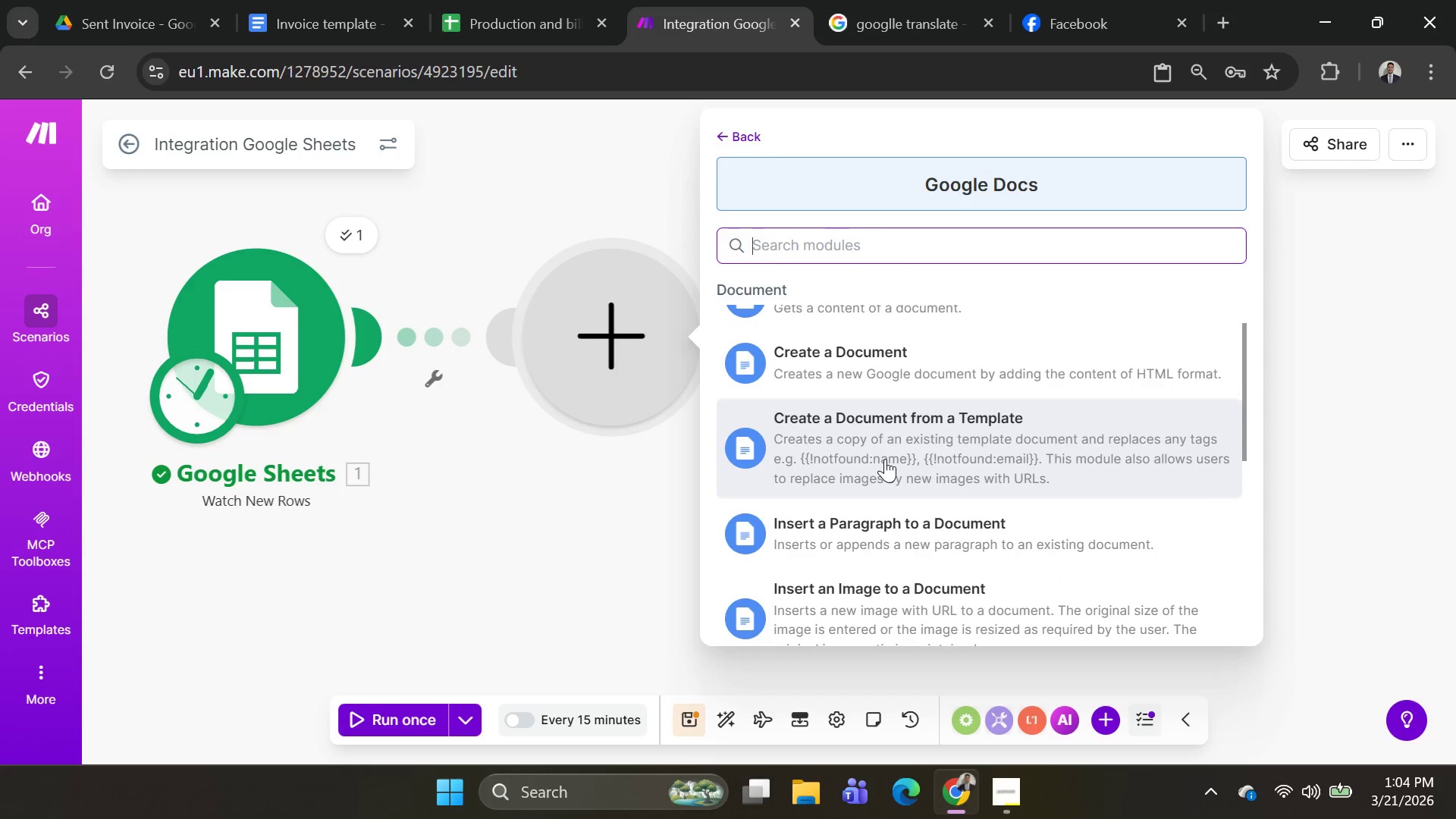 
left_click([885, 459])
 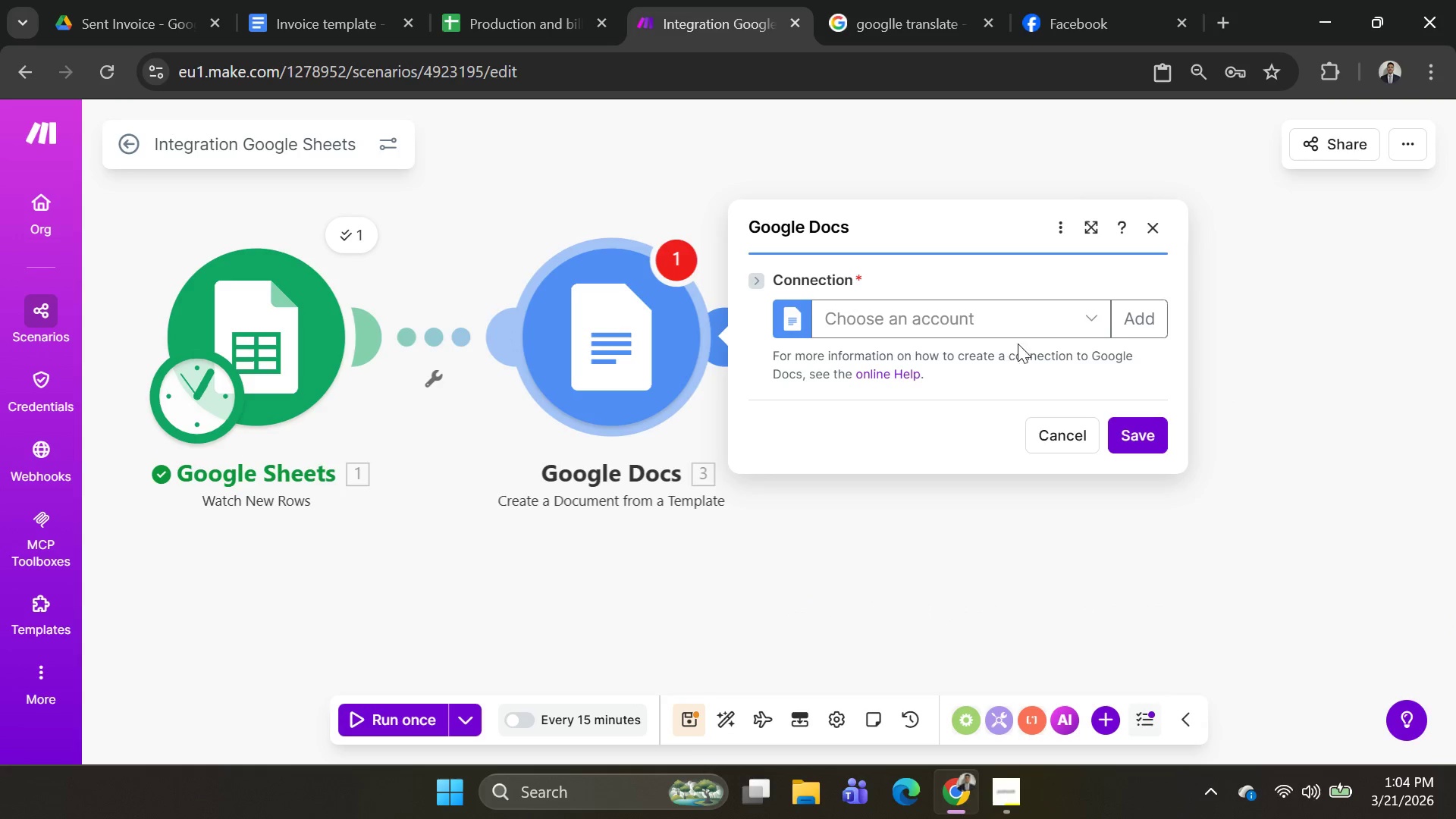 
left_click([1125, 316])
 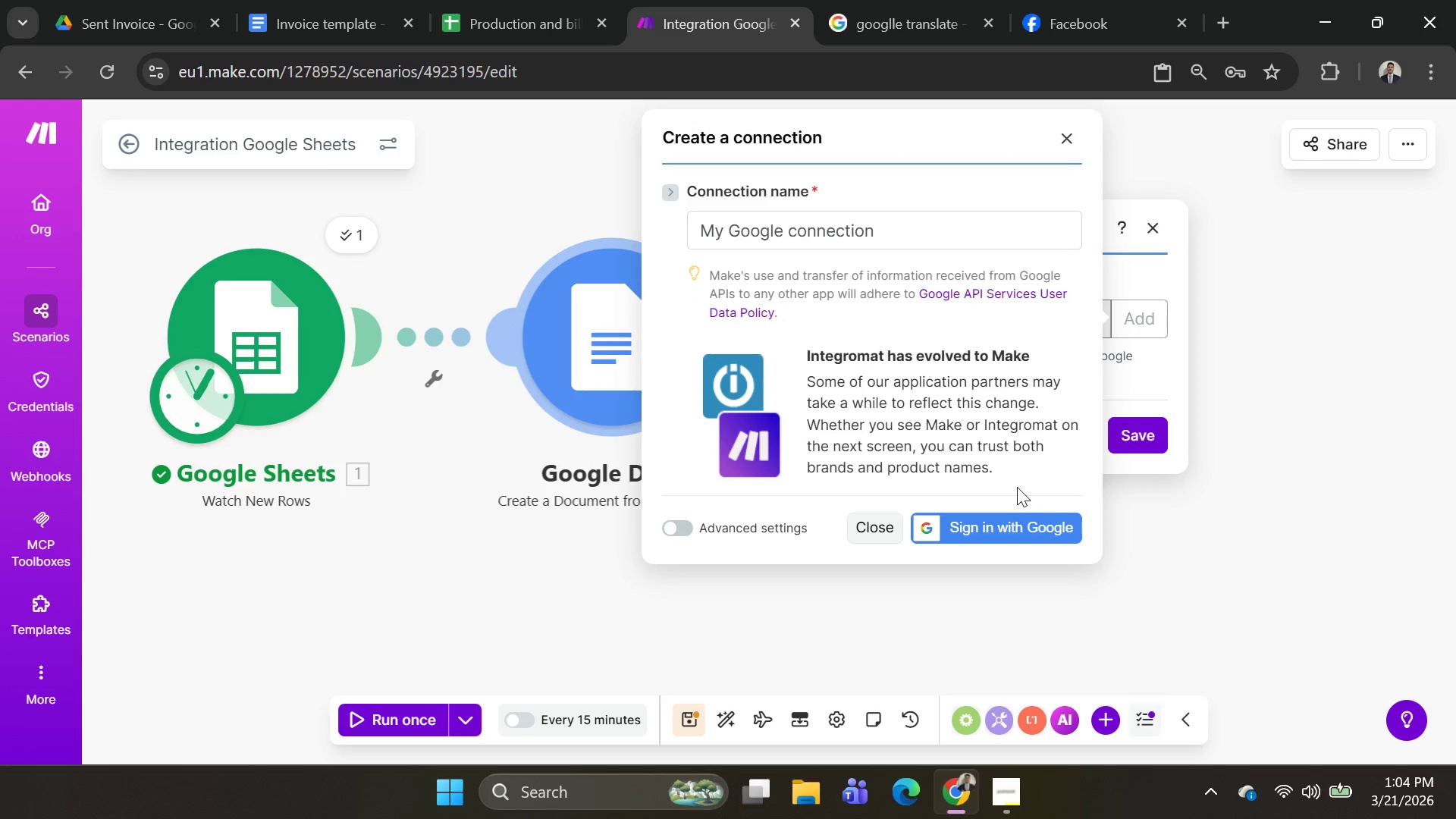 
left_click([1018, 513])
 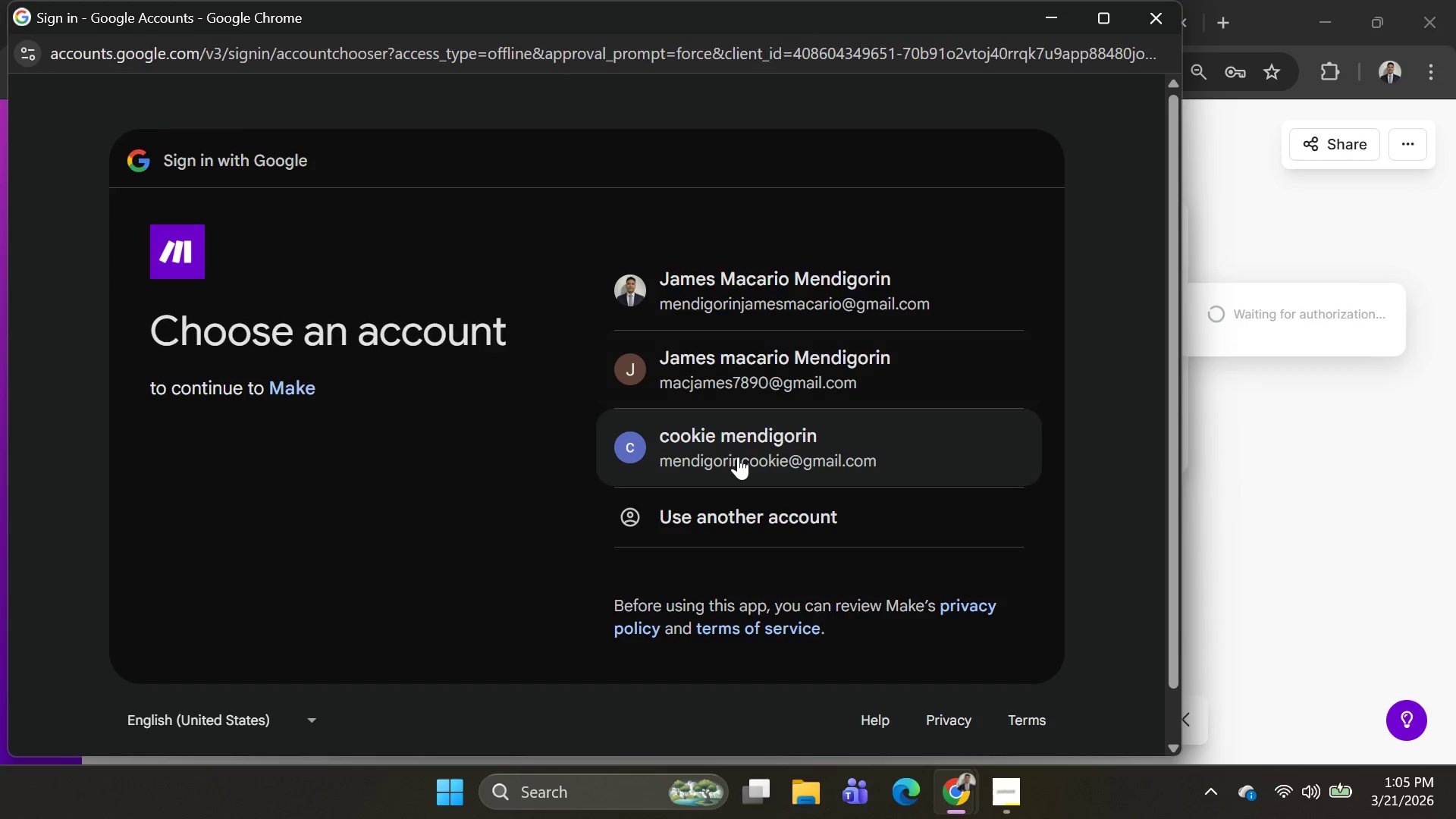 
wait(5.61)
 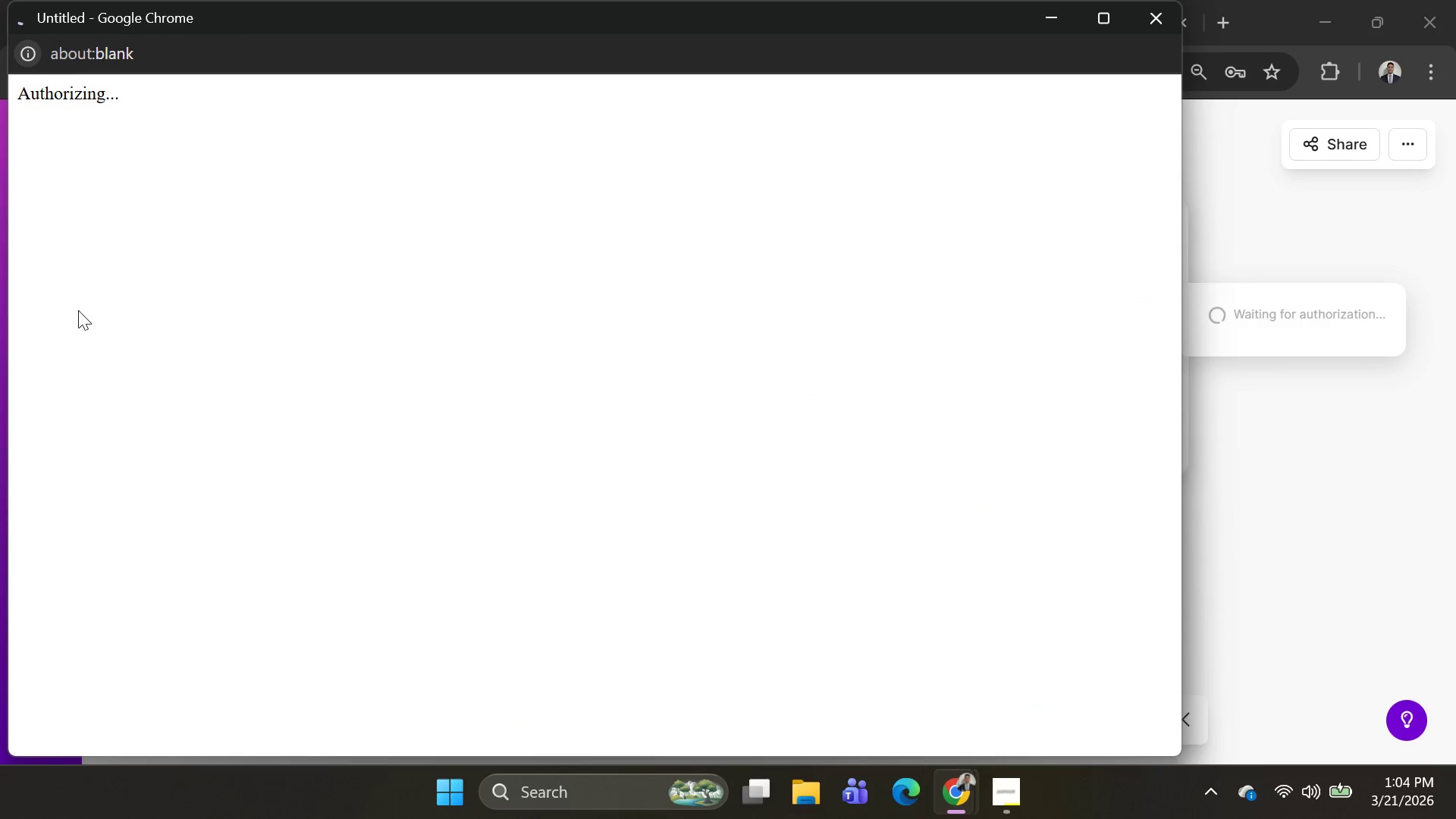 
left_click([738, 454])
 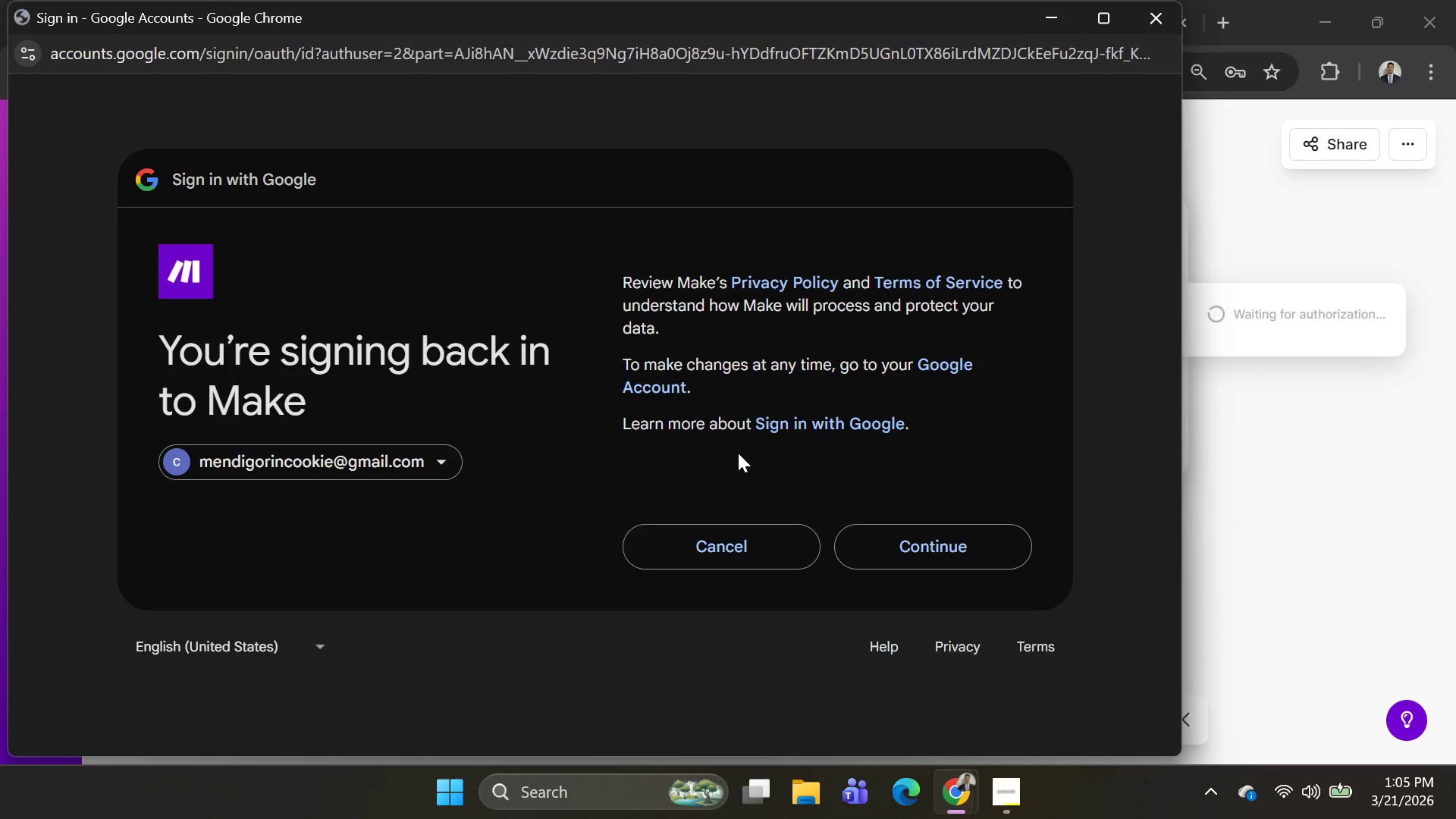 
left_click([871, 543])
 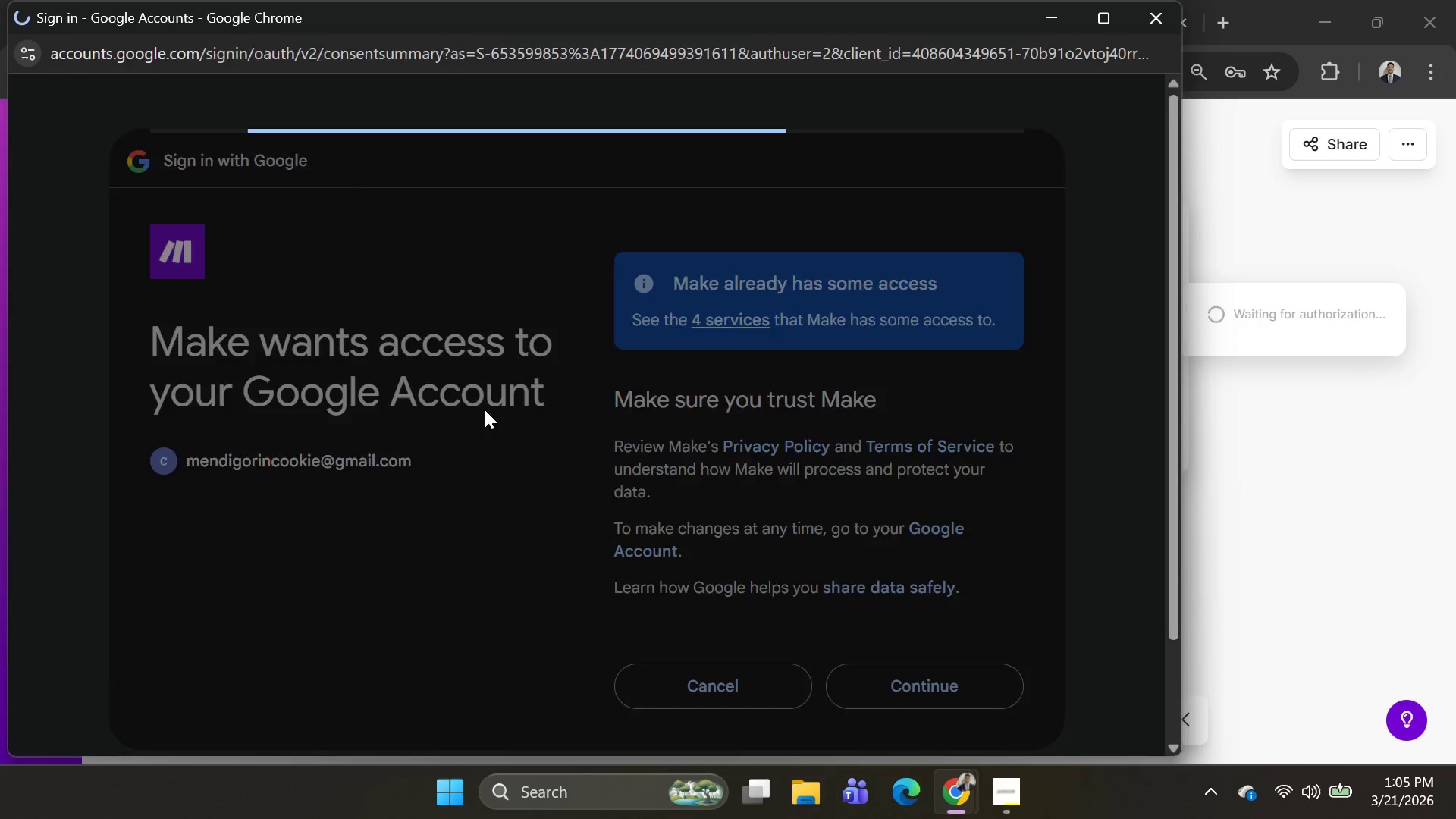 
wait(6.63)
 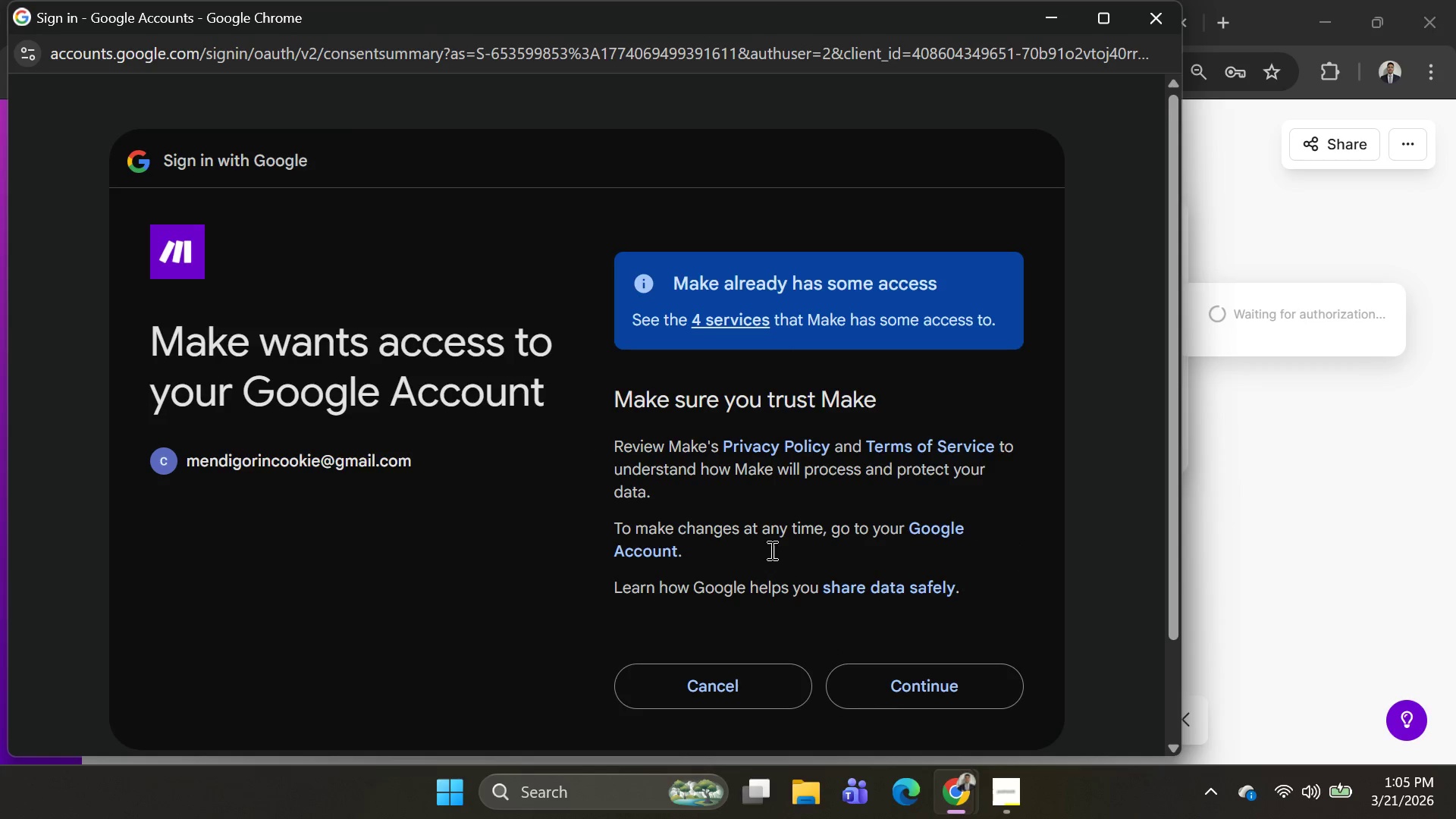 
mouse_move([1016, 406])
 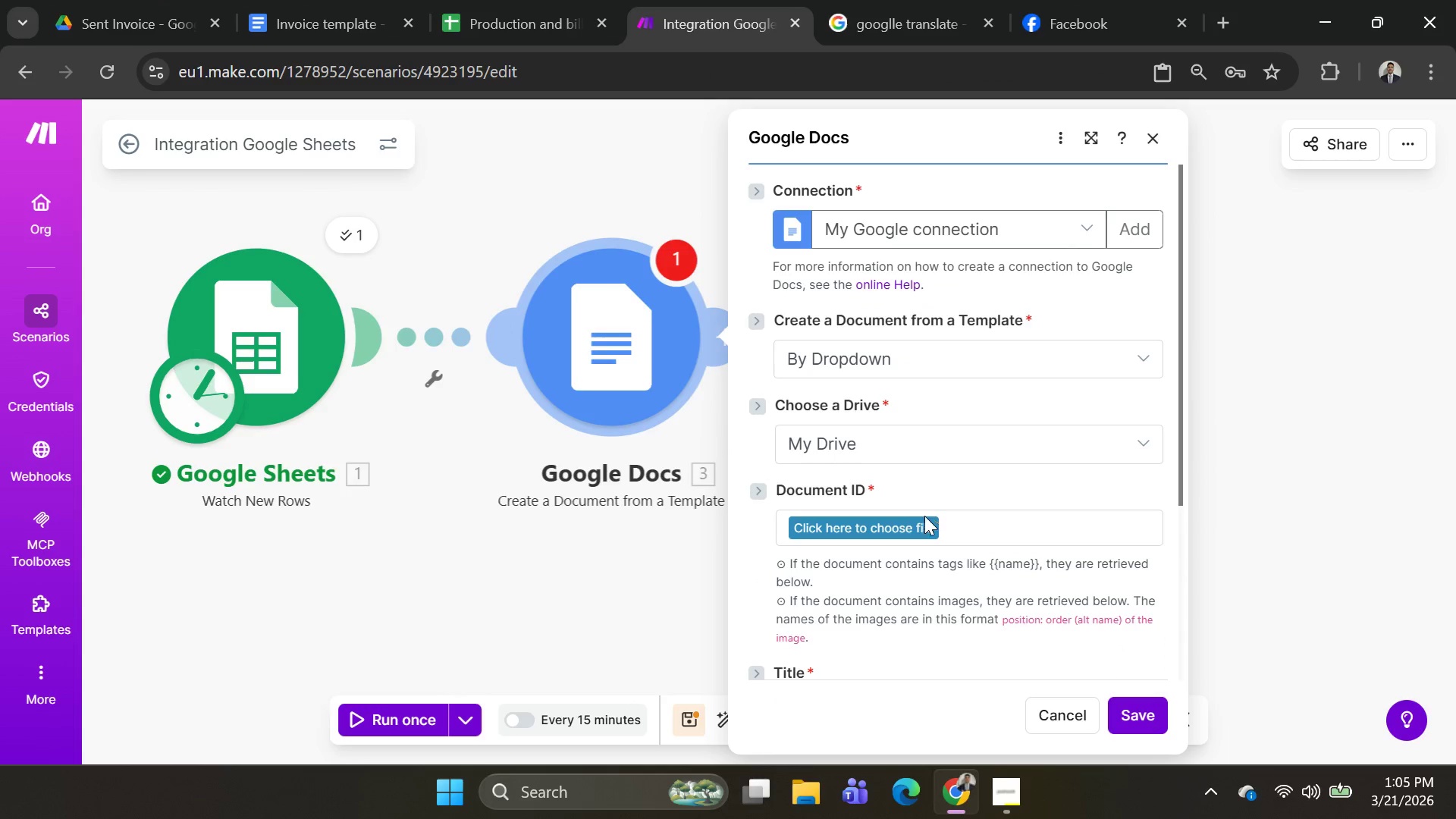 
left_click([906, 522])
 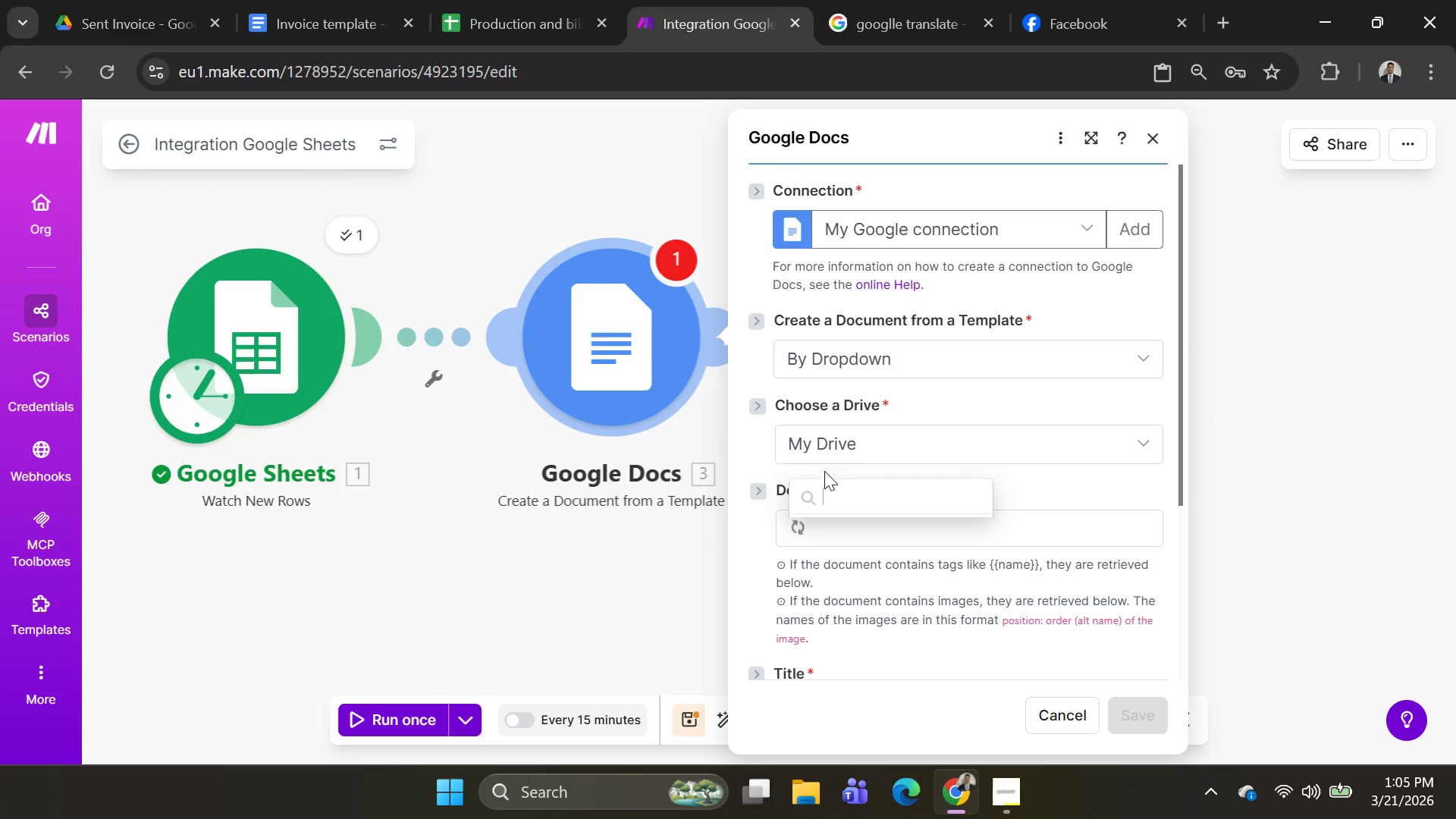 
mouse_move([927, 497])
 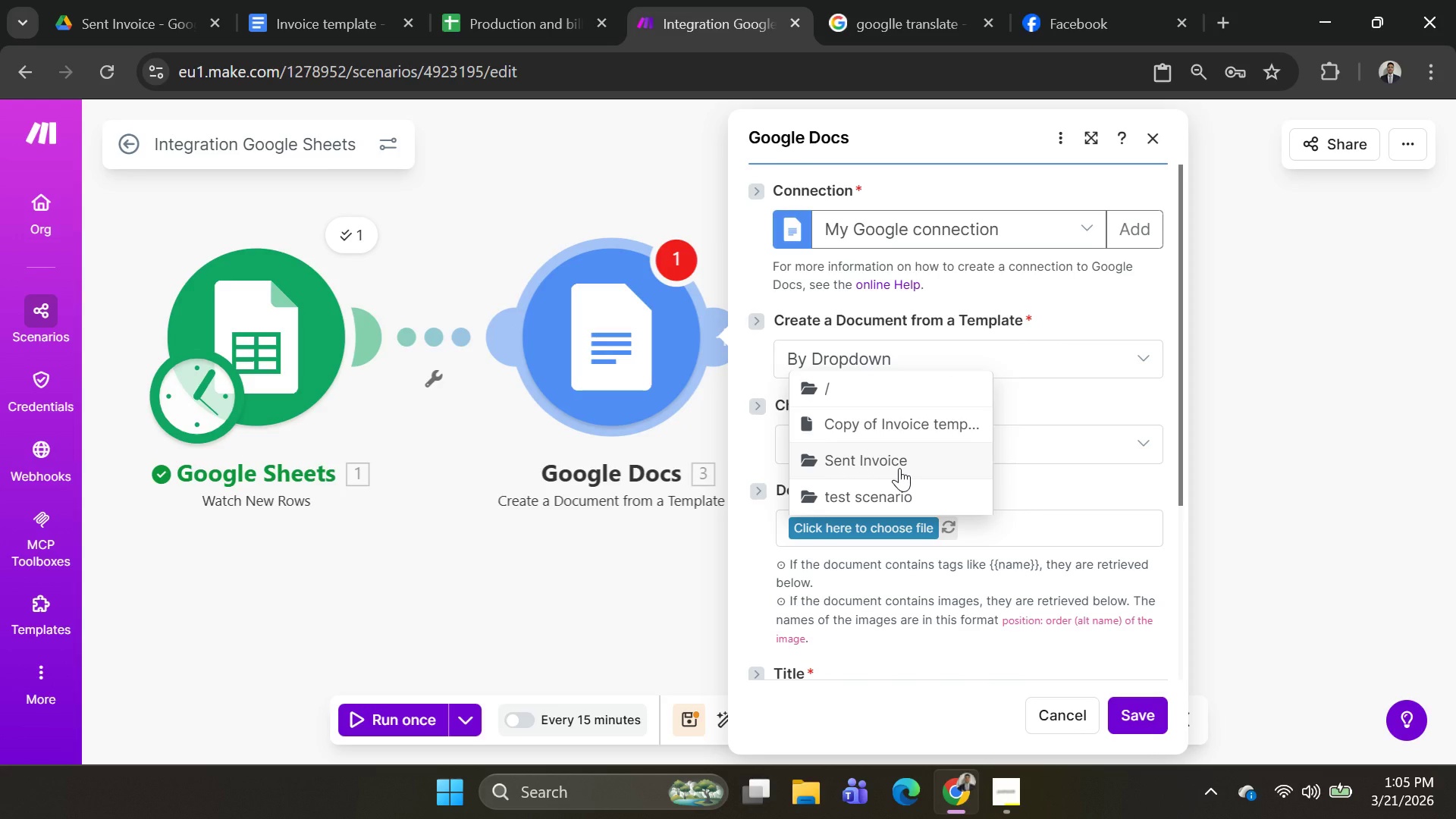 
wait(7.08)
 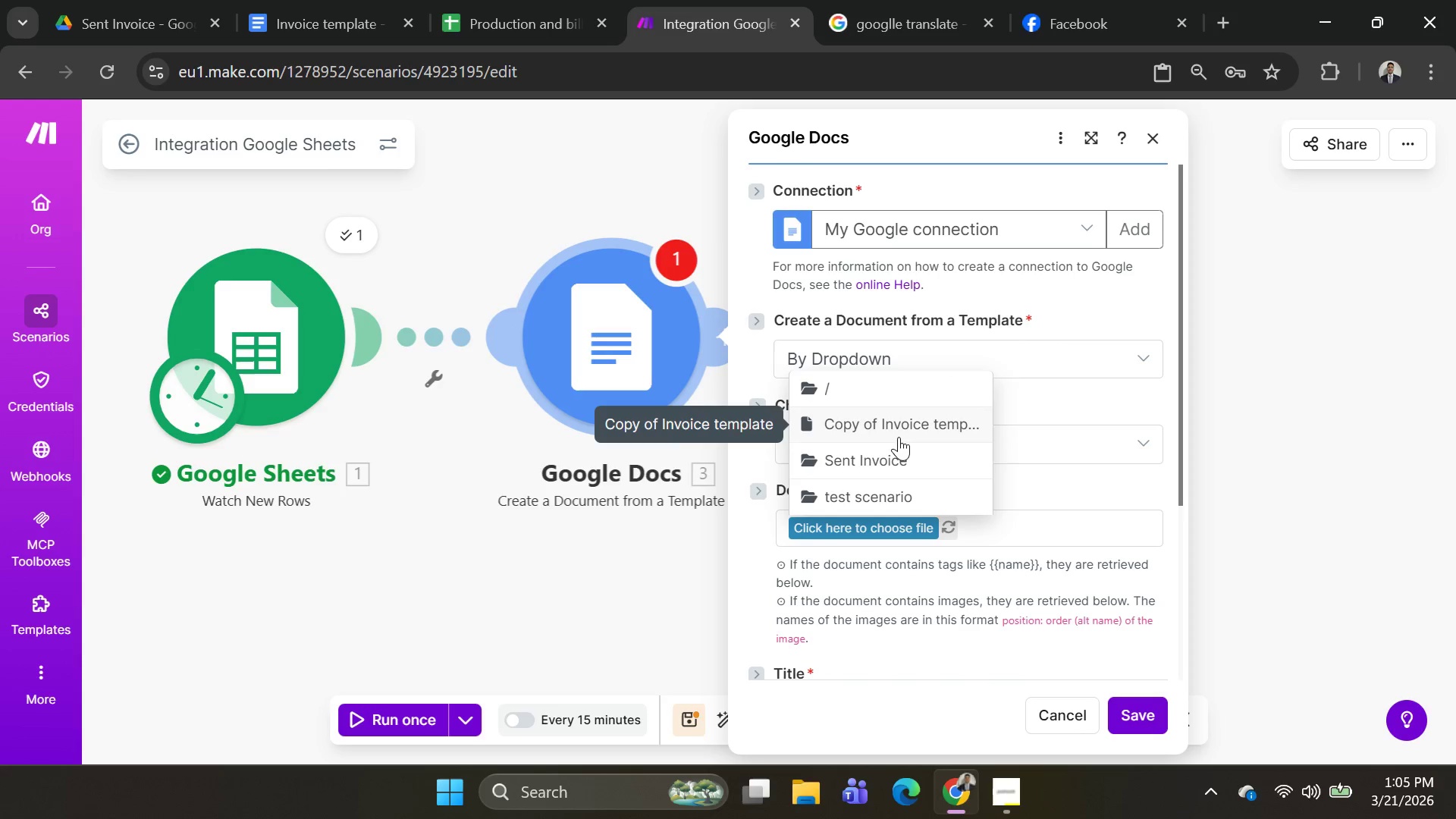 
left_click([899, 468])
 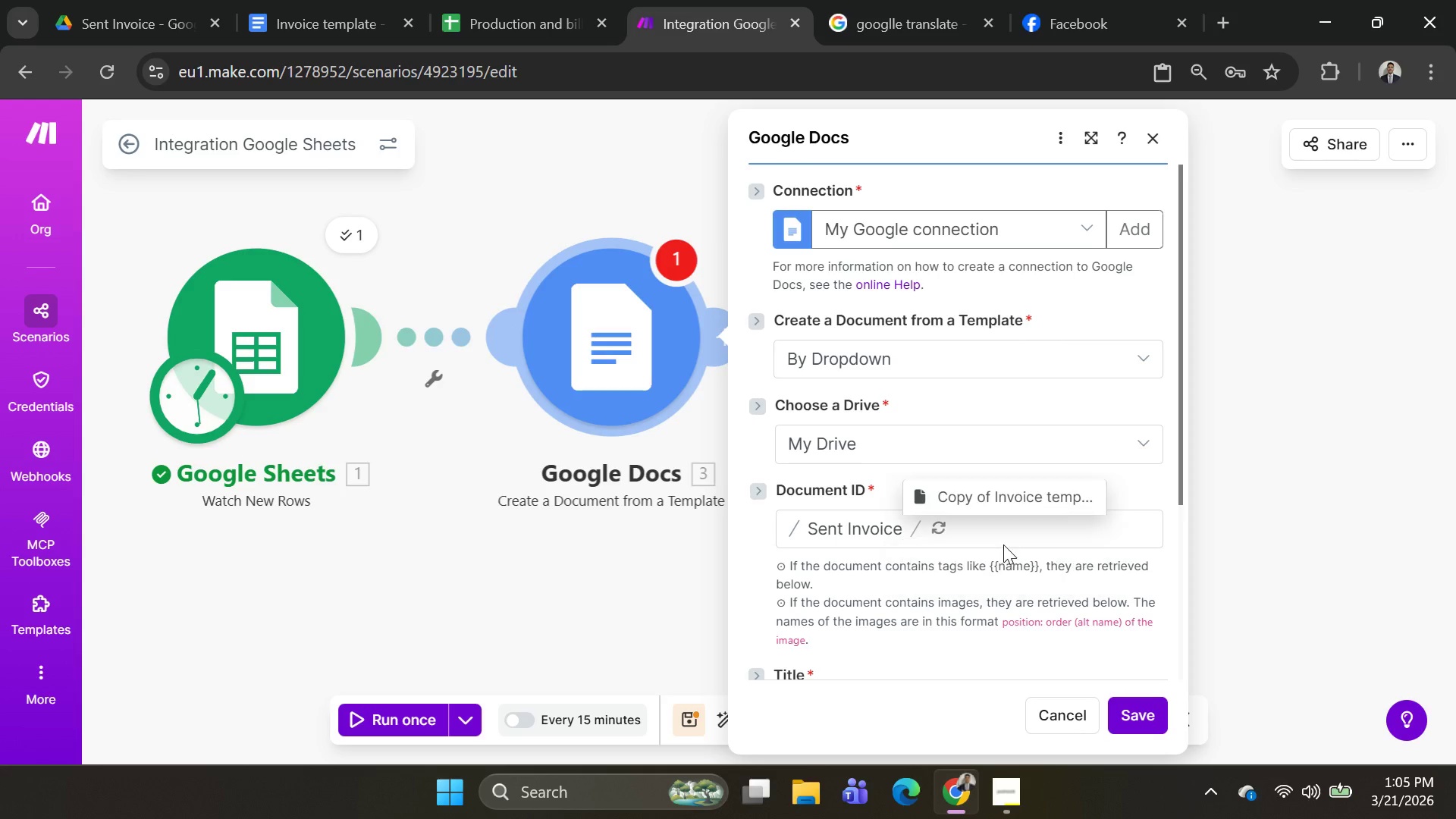 
wait(6.55)
 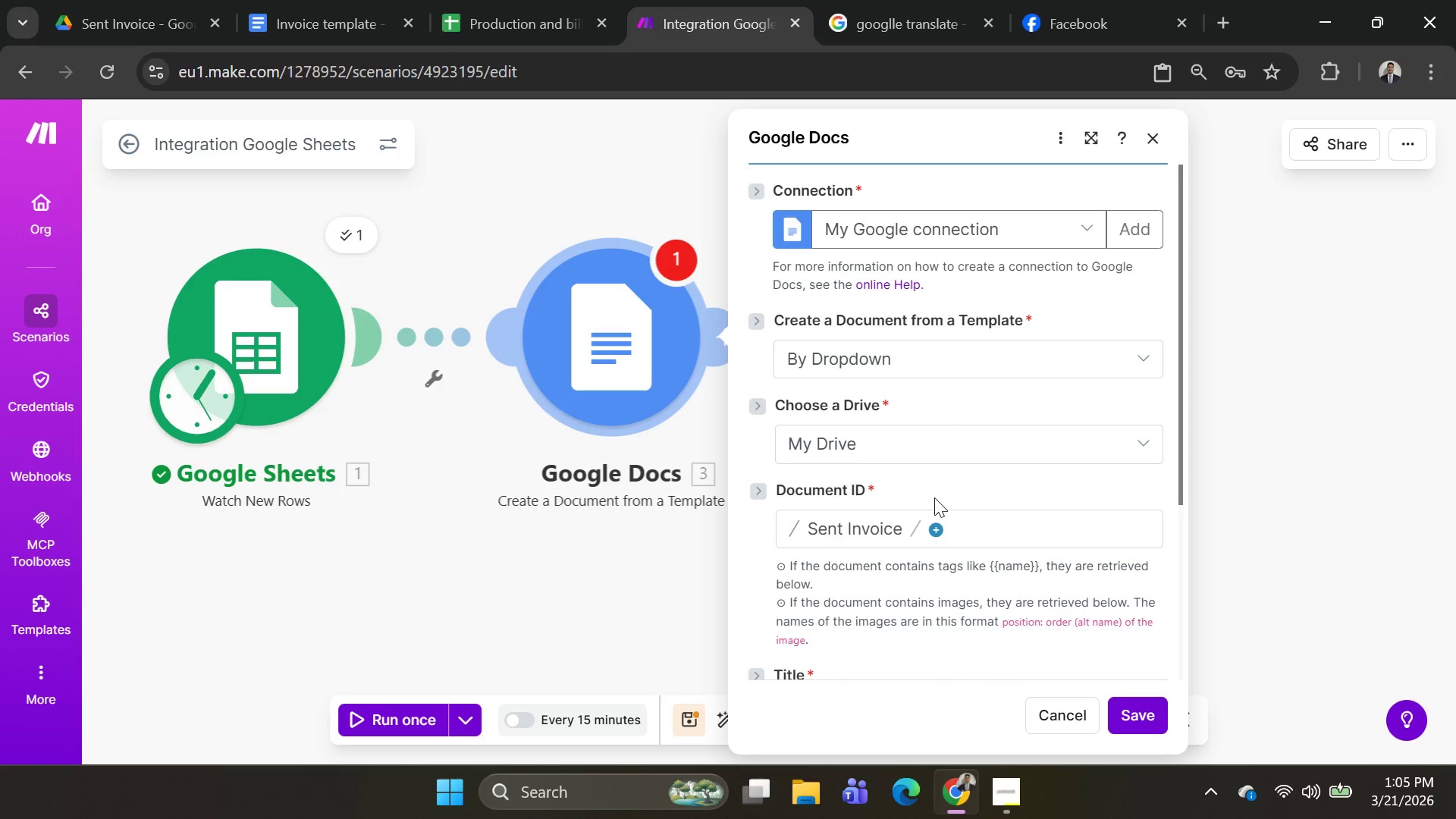 
left_click([995, 503])
 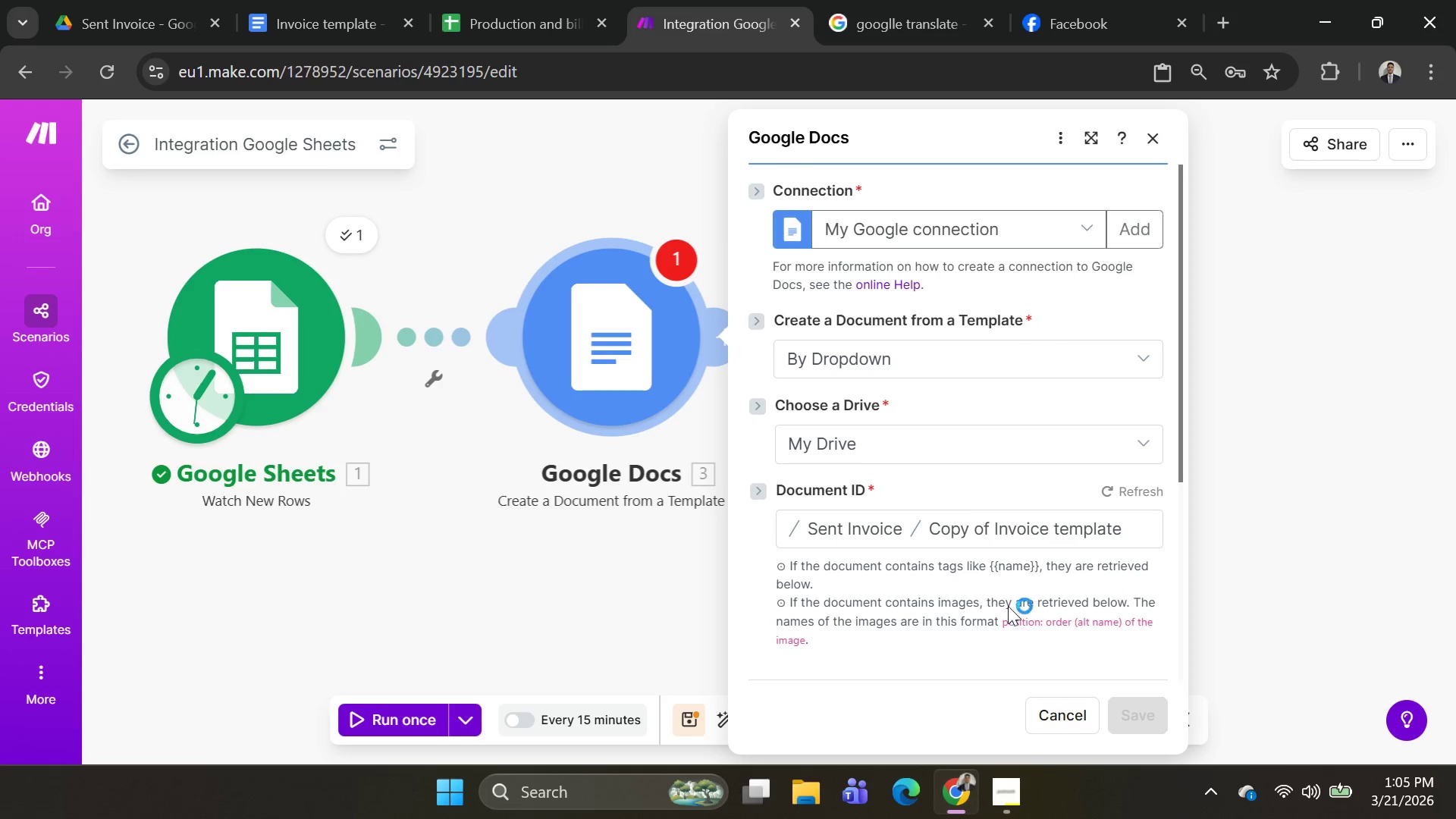 
scroll: coordinate [948, 491], scroll_direction: down, amount: 3.0
 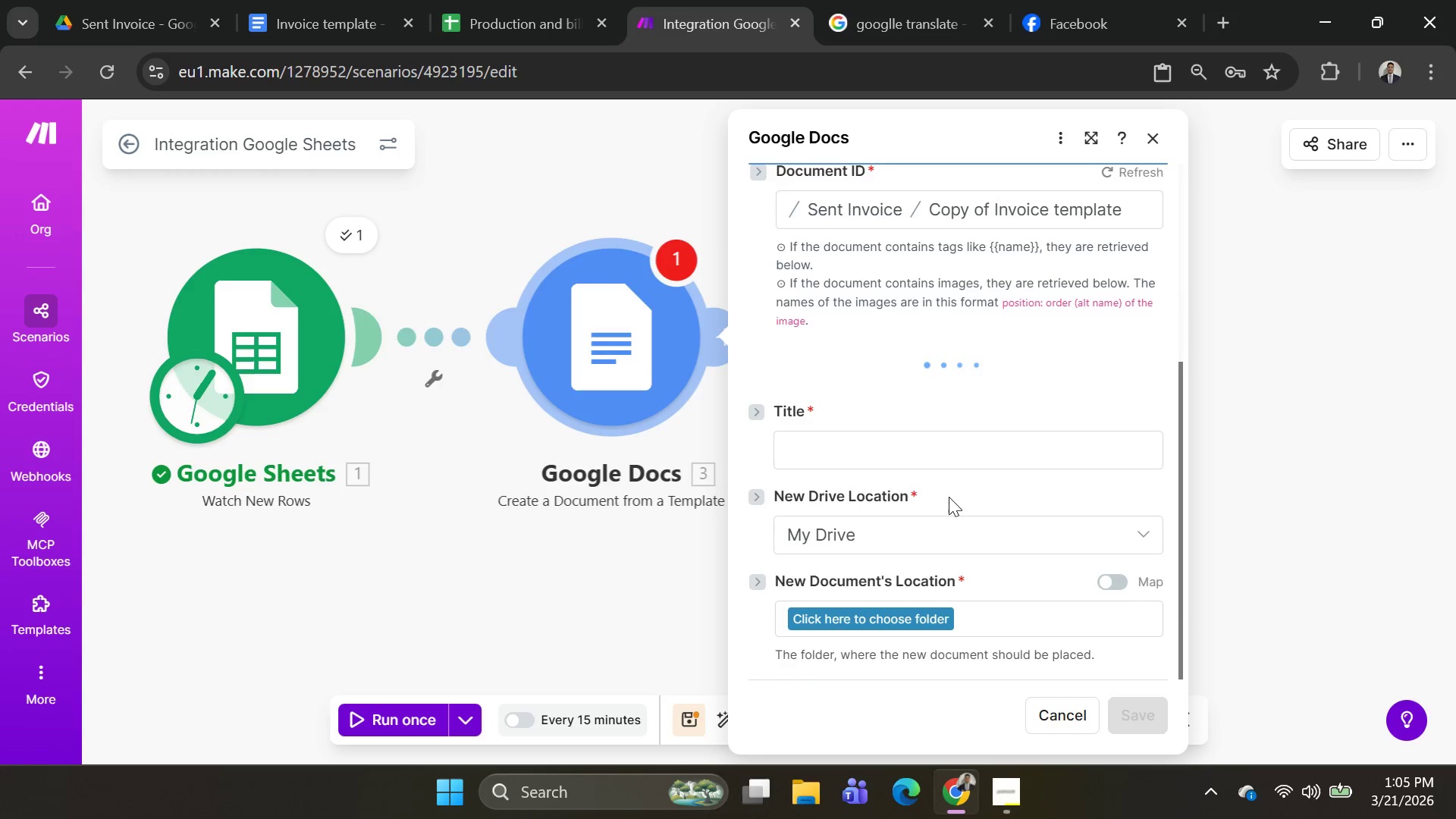 
scroll: coordinate [919, 402], scroll_direction: none, amount: 0.0
 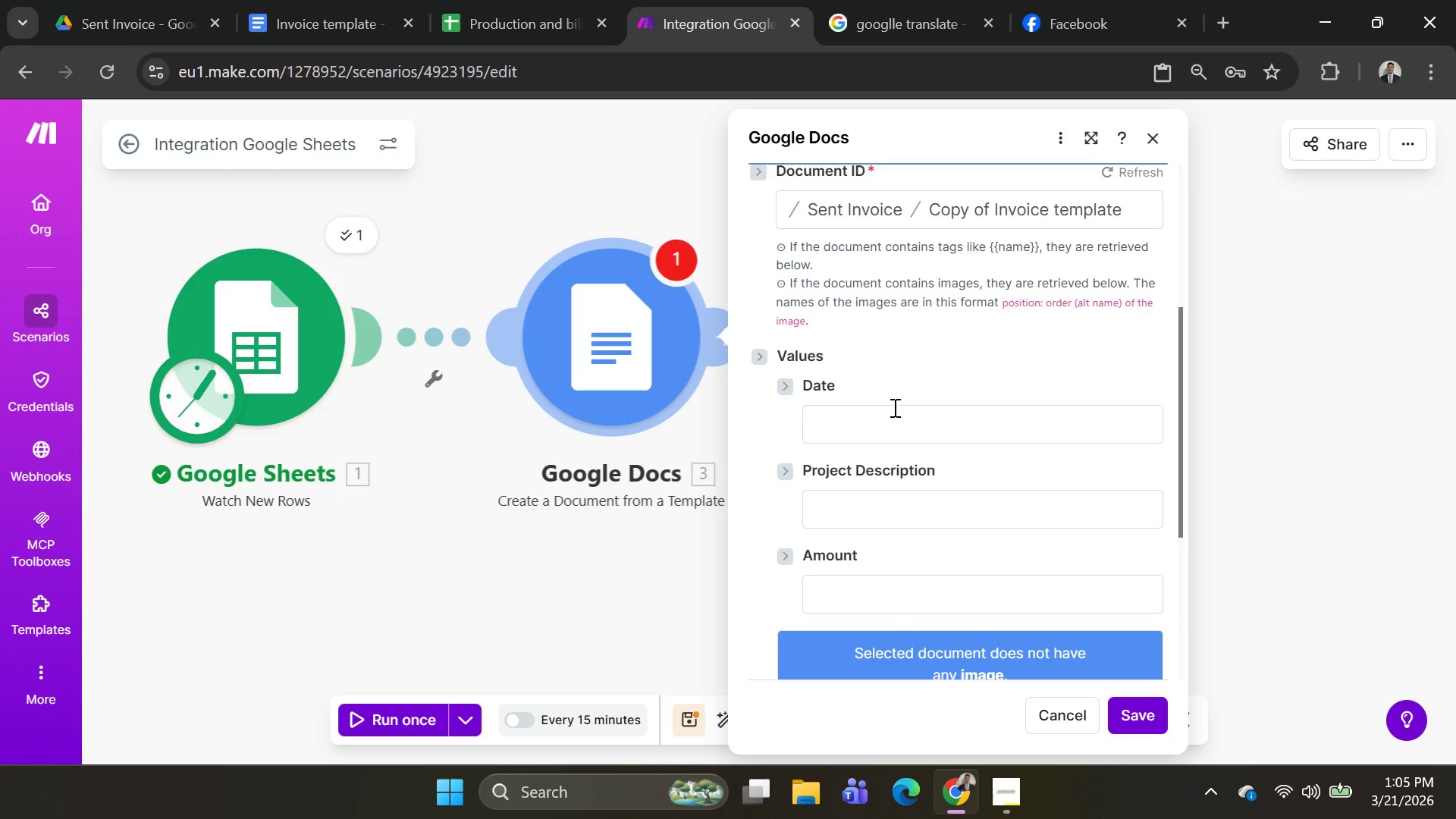 
mouse_move([898, 423])
 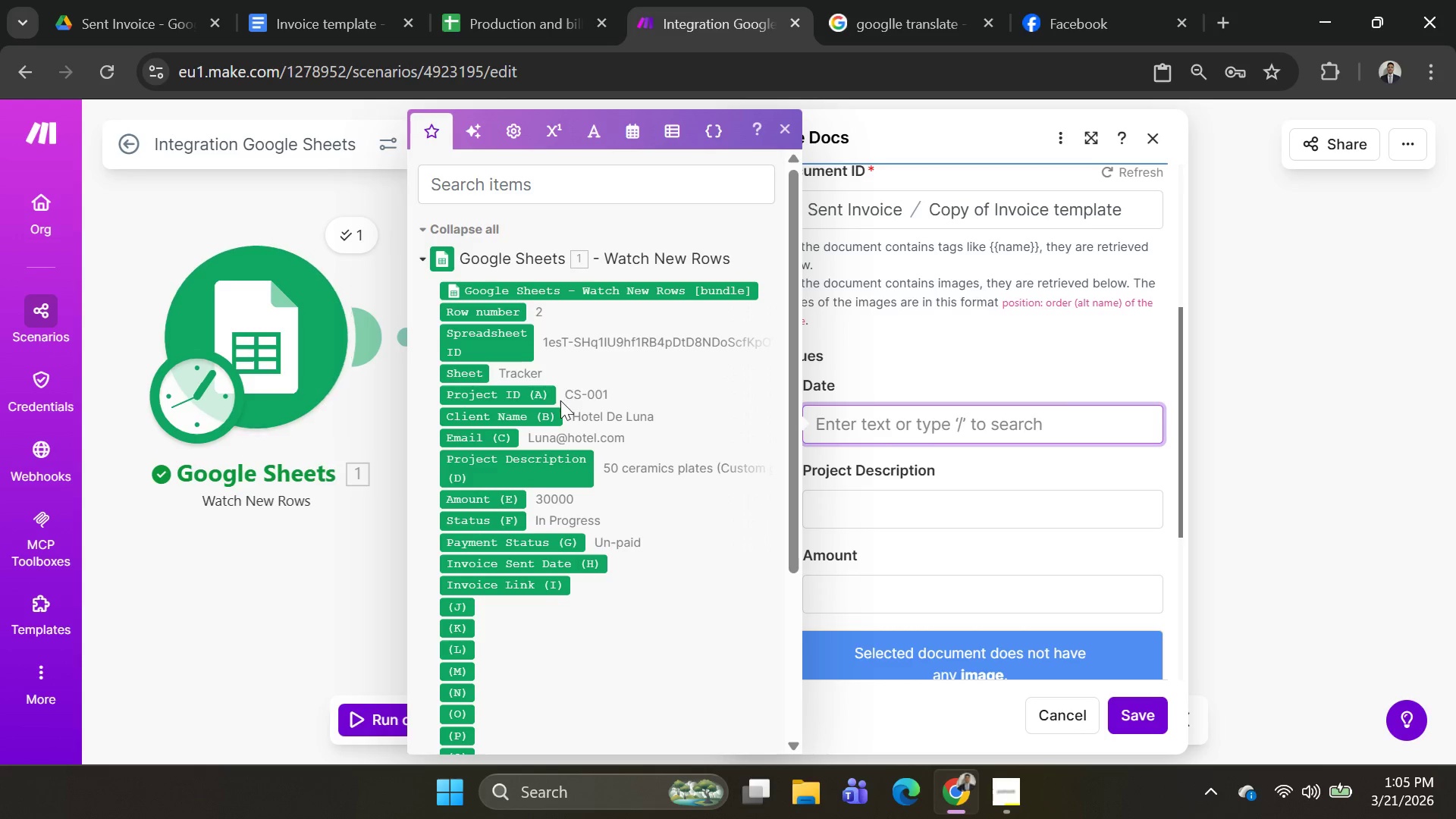 
scroll: coordinate [567, 438], scroll_direction: none, amount: 0.0
 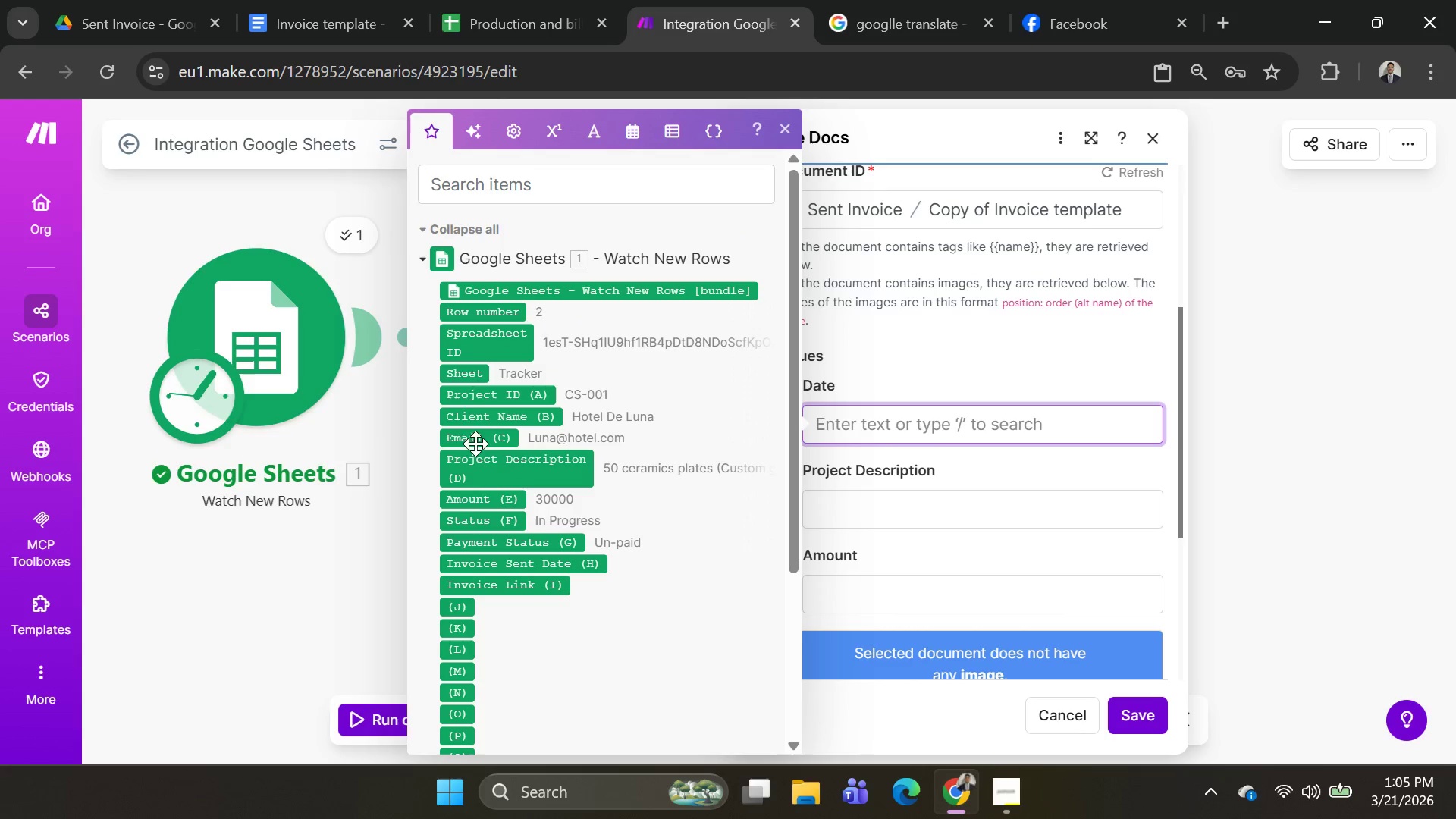 
mouse_move([510, 477])
 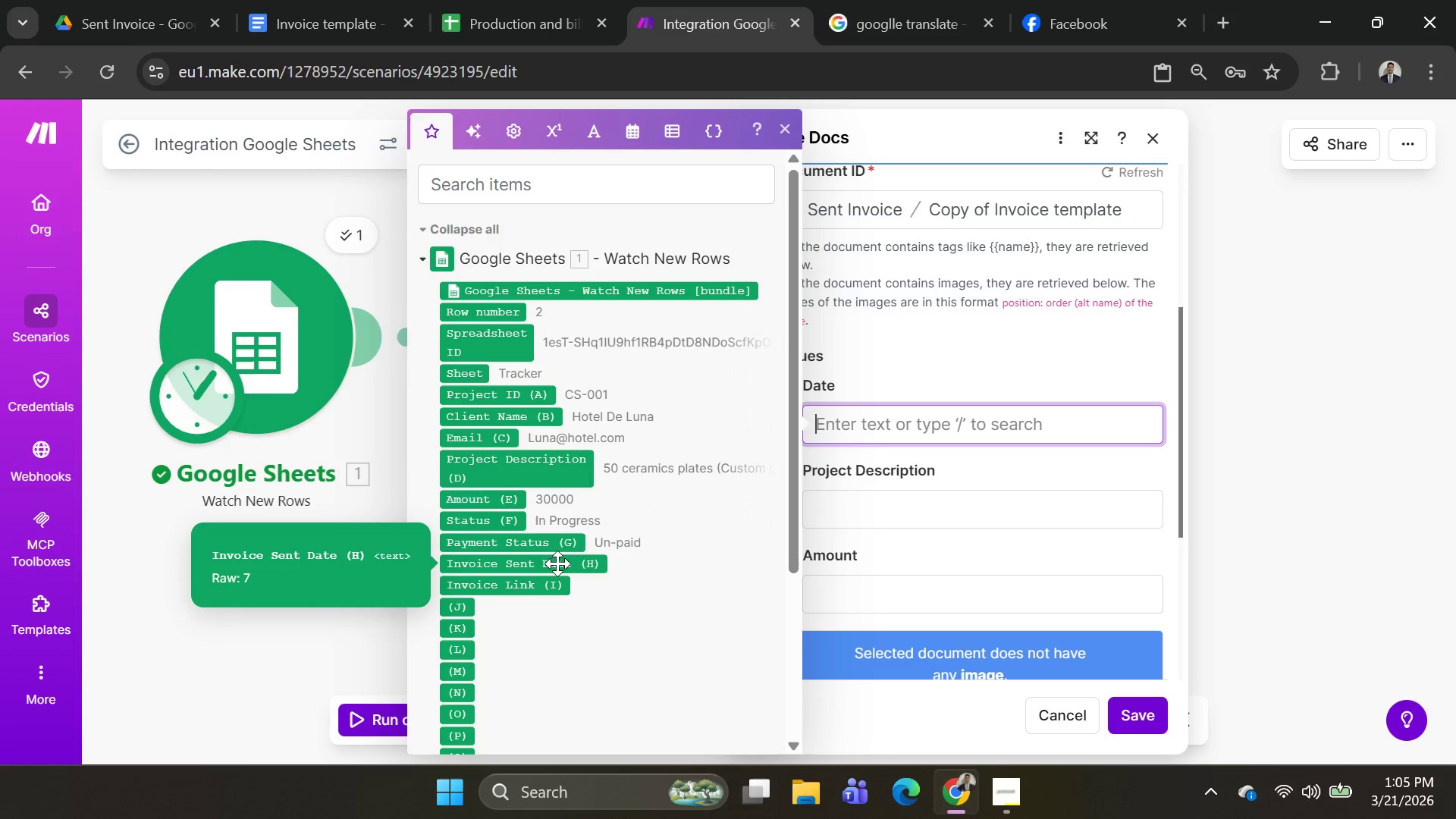 
wait(7.92)
 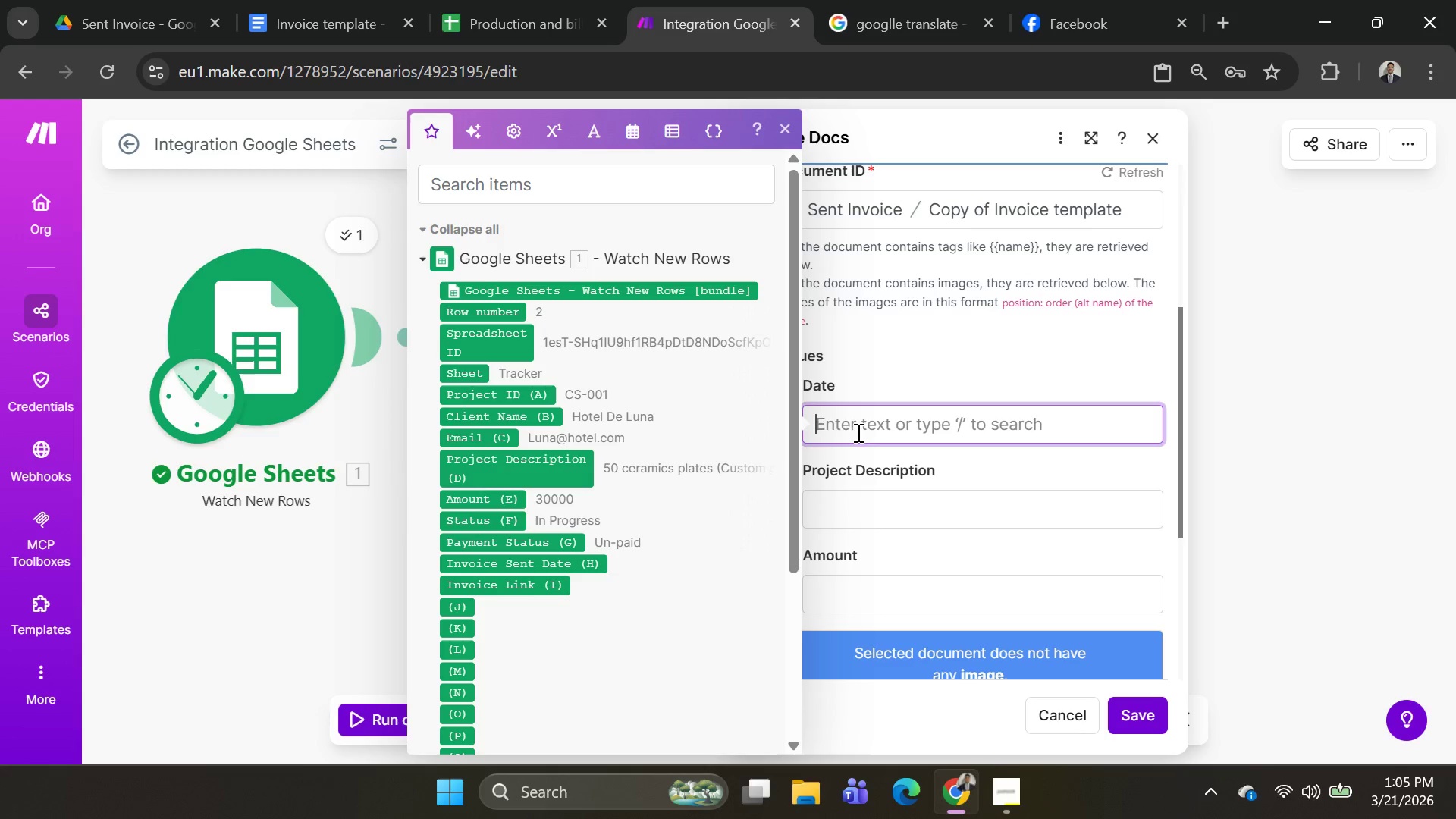 
left_click([557, 563])
 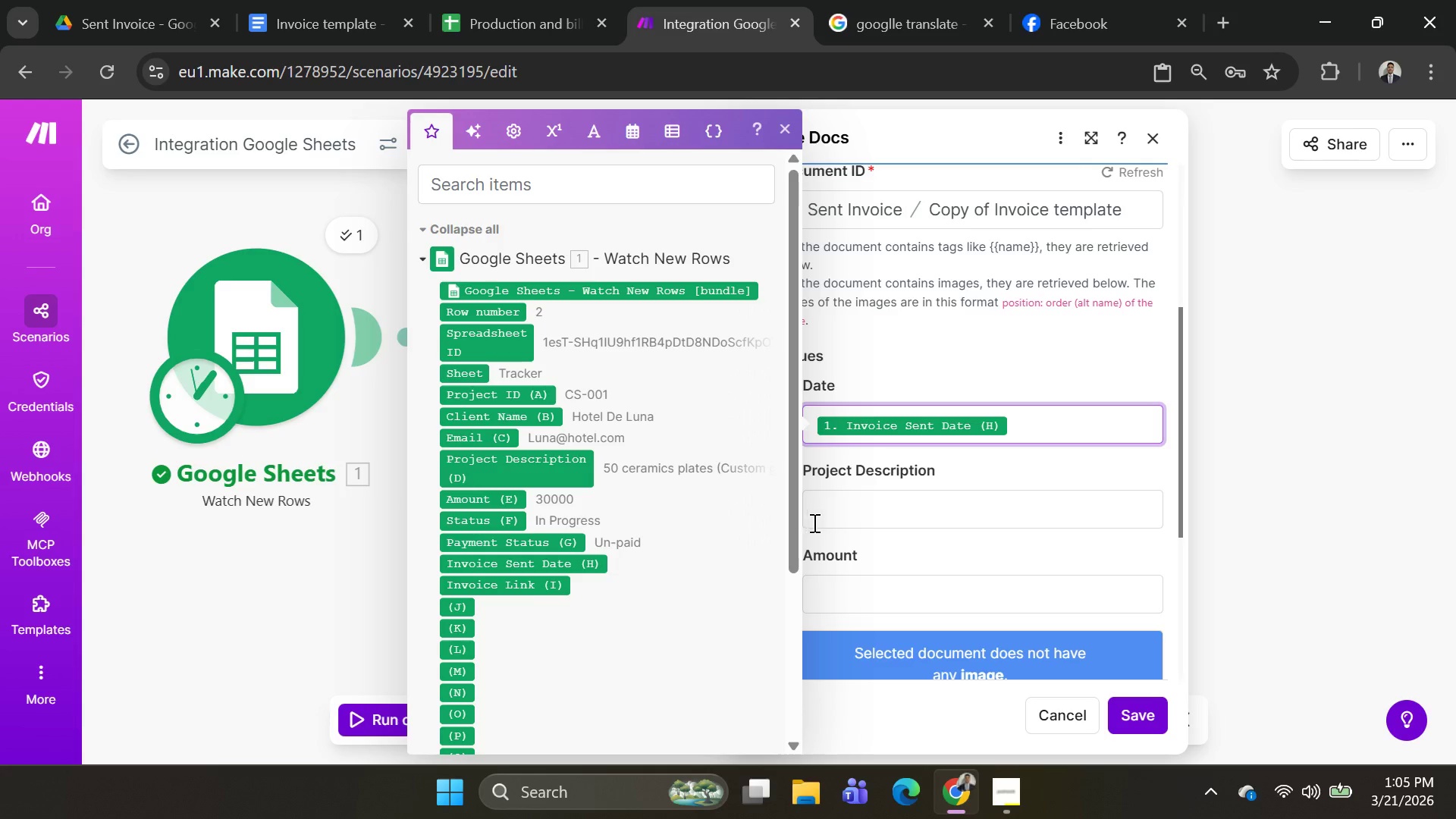 
left_click([836, 521])
 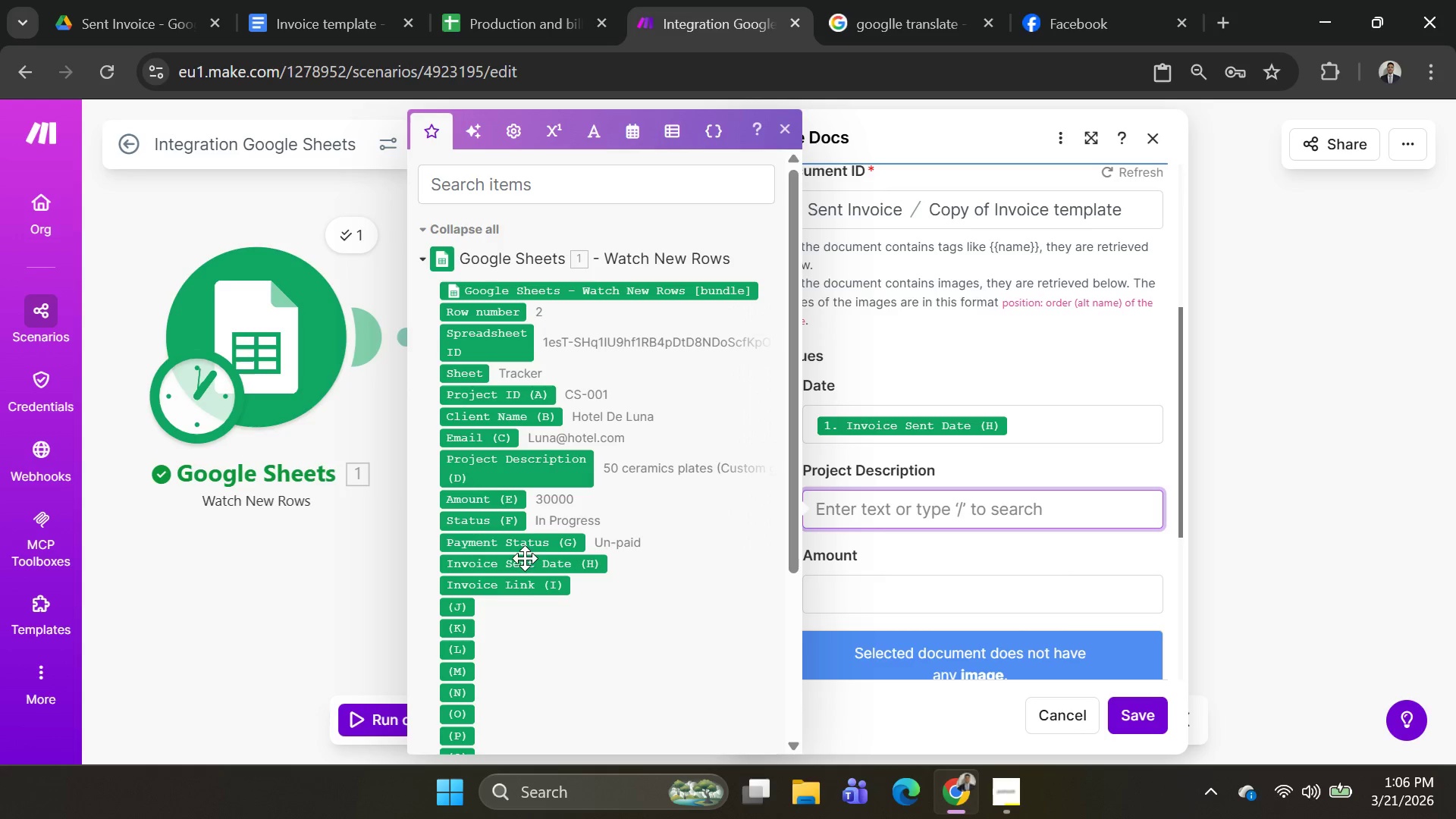 
mouse_move([522, 576])
 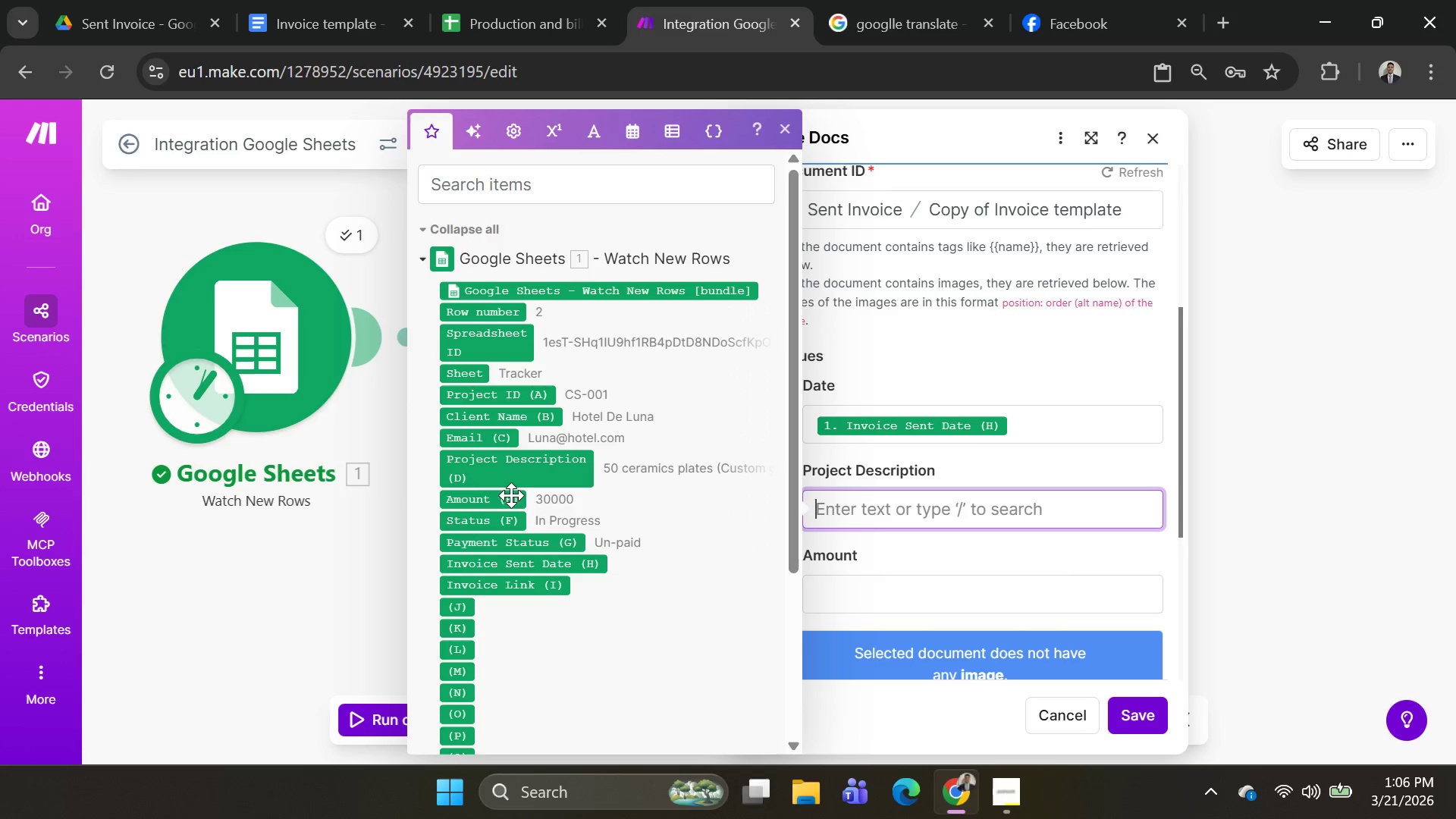 
left_click([511, 466])
 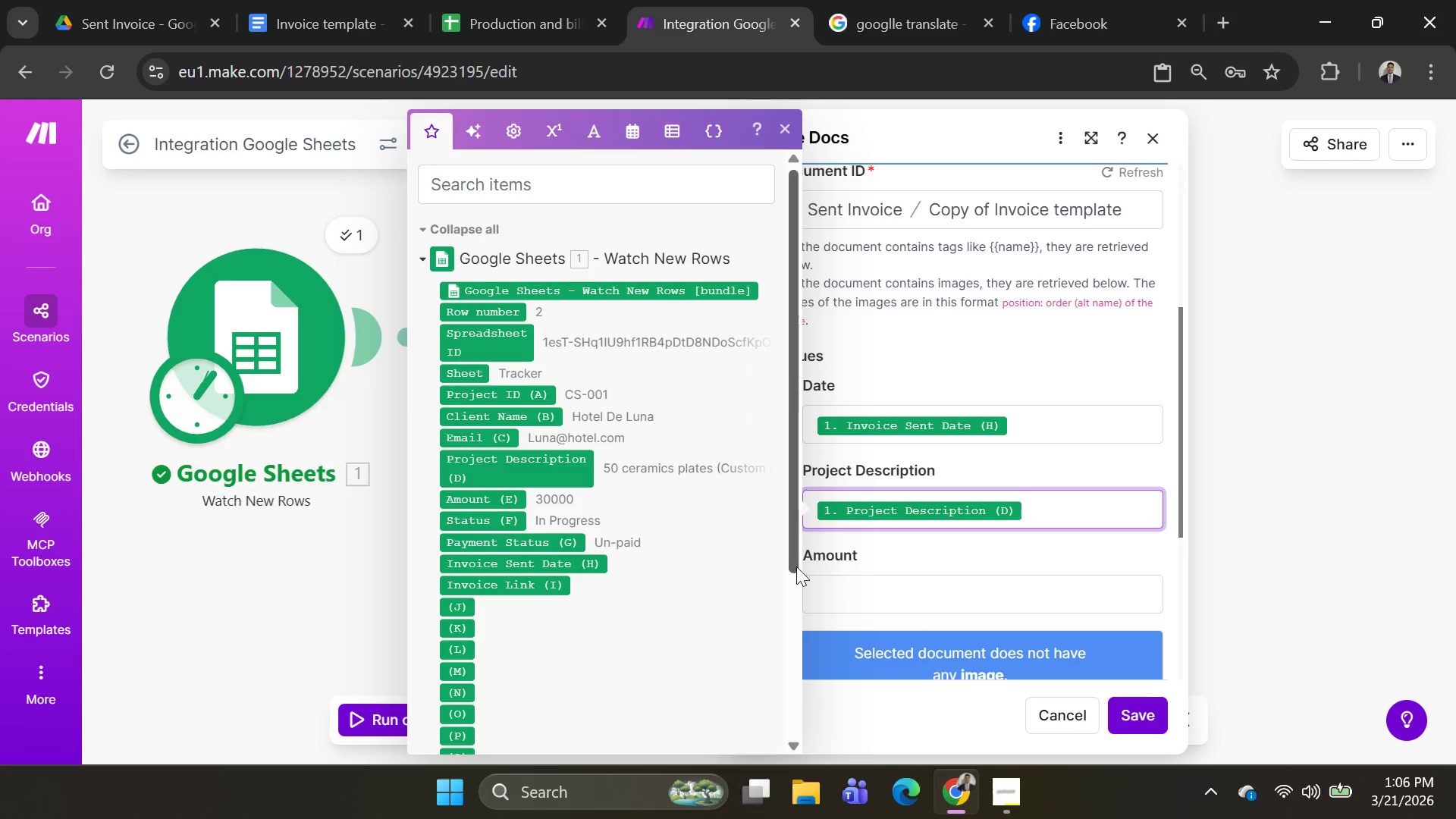 
left_click([821, 574])
 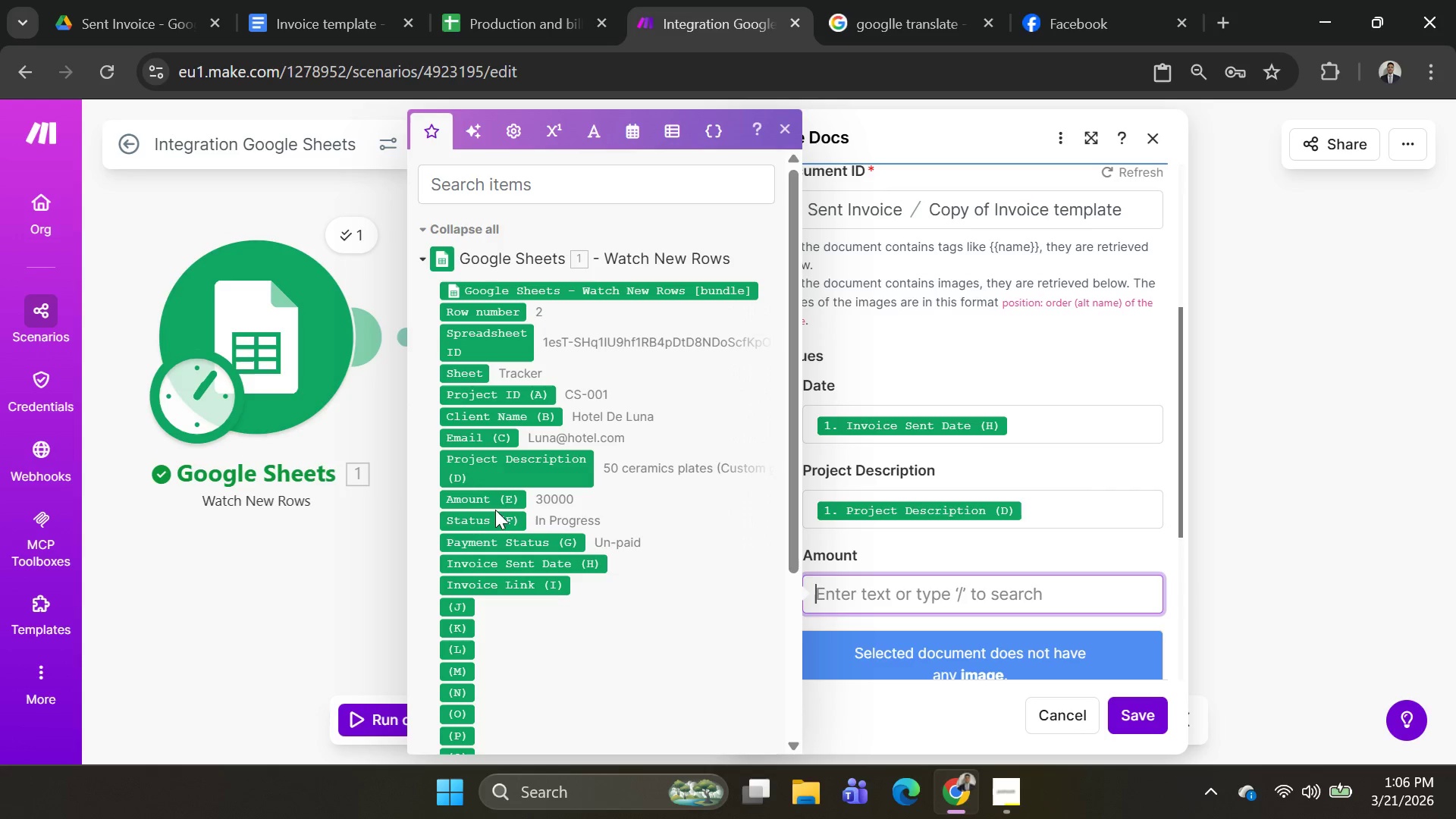 
left_click([497, 491])
 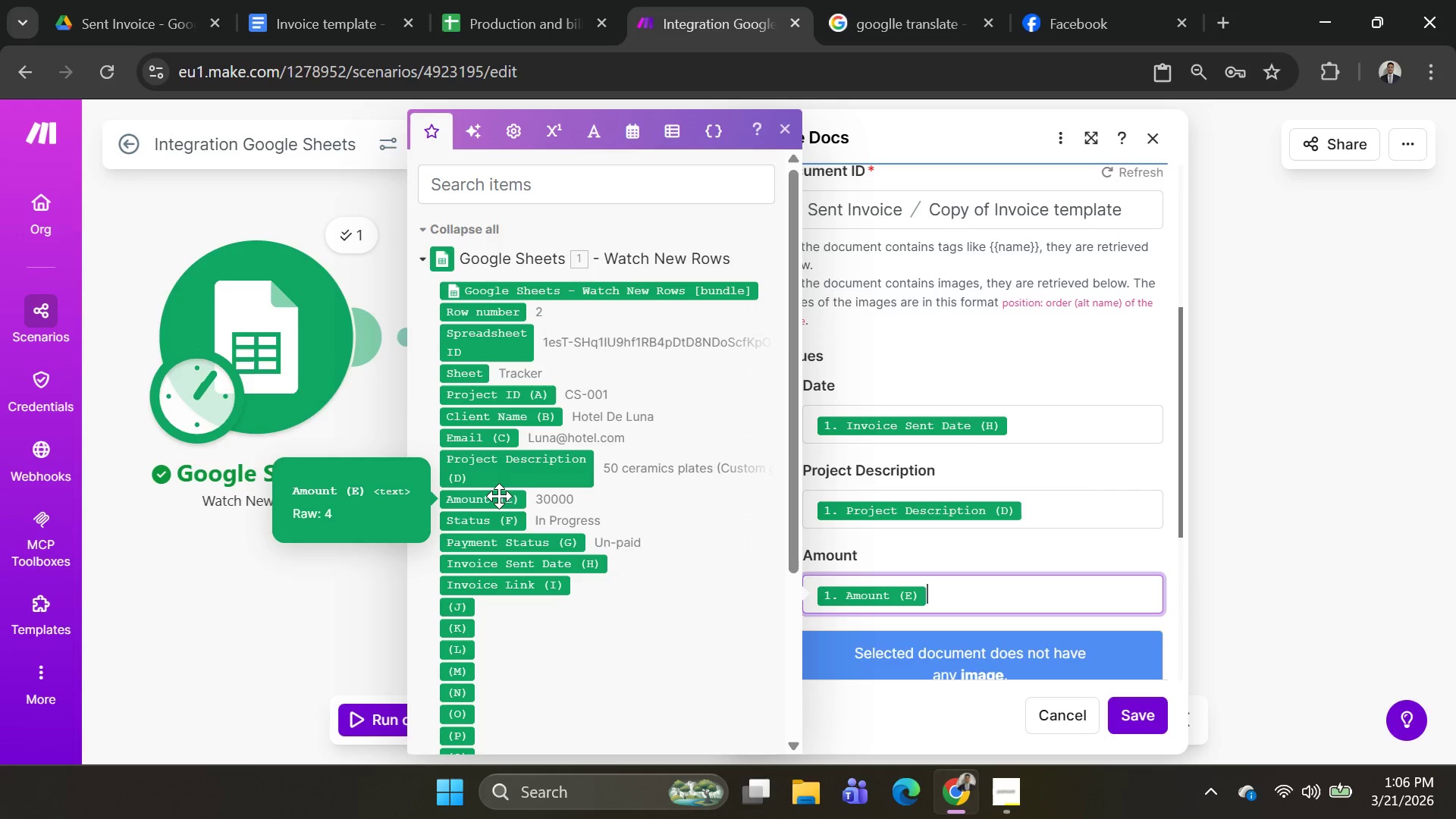 
left_click([499, 496])
 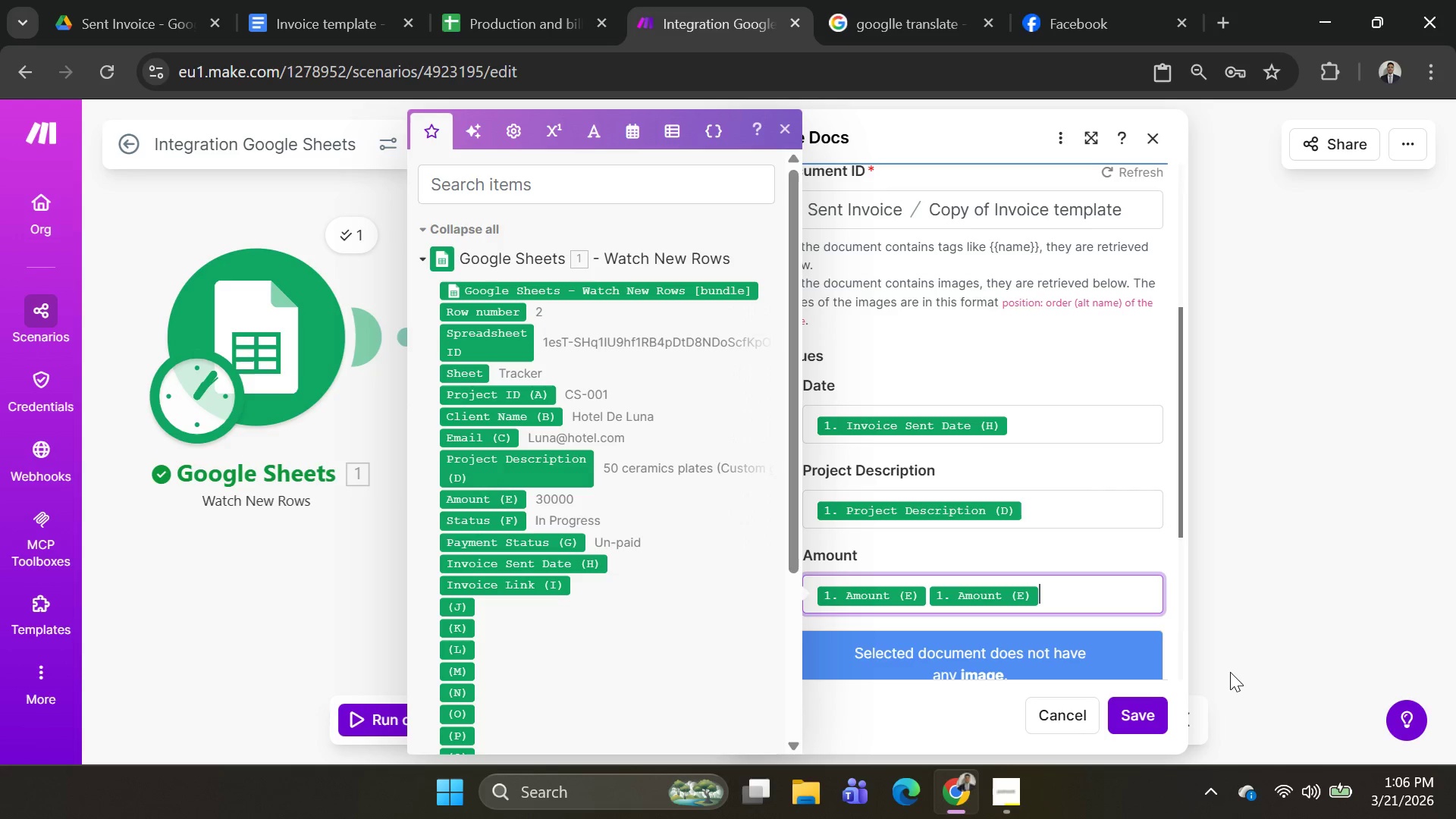 
key(Backspace)
 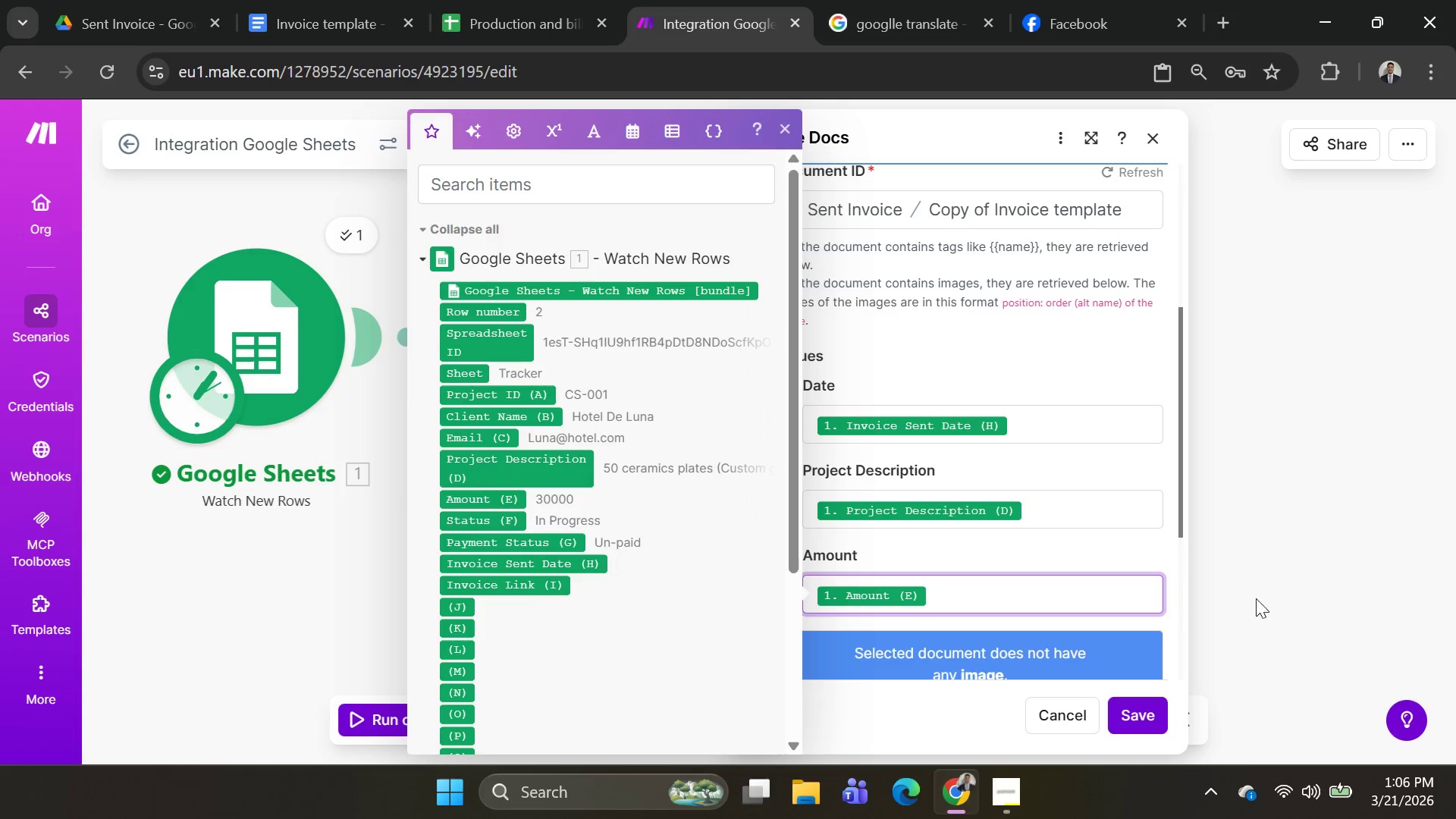 
scroll: coordinate [1048, 489], scroll_direction: down, amount: 4.0
 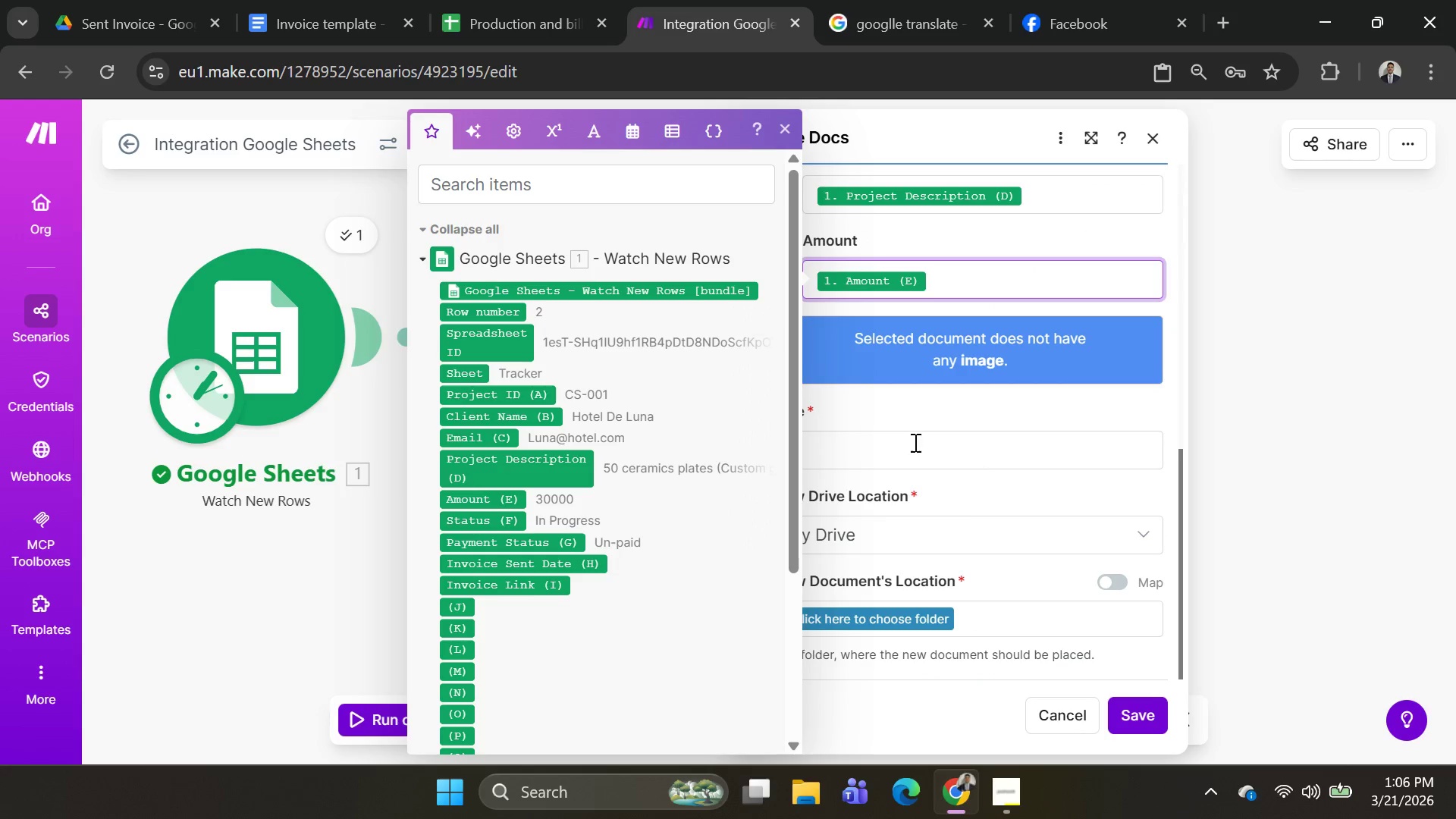 
left_click([917, 441])
 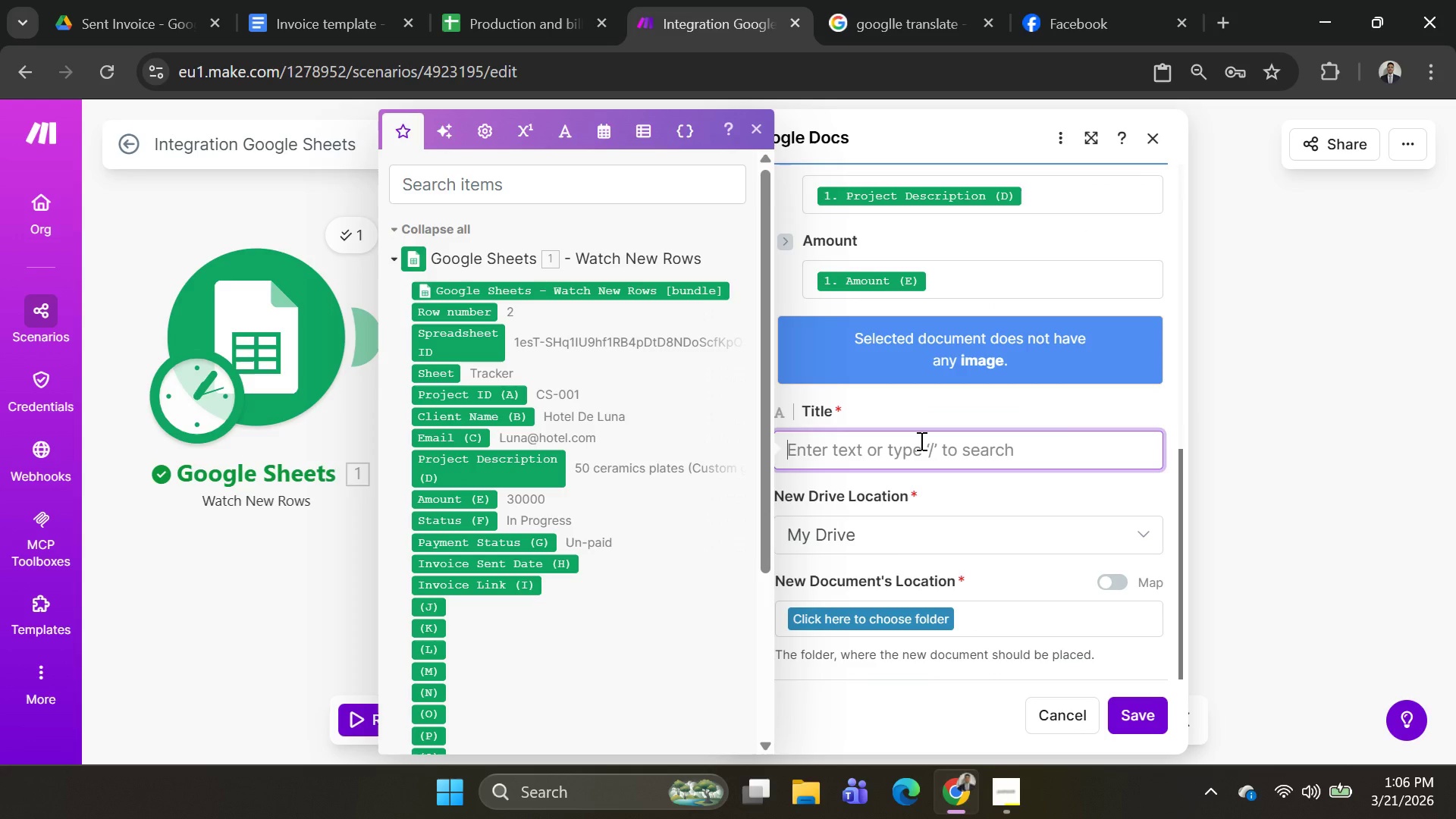 
key(Alt+AltLeft)
 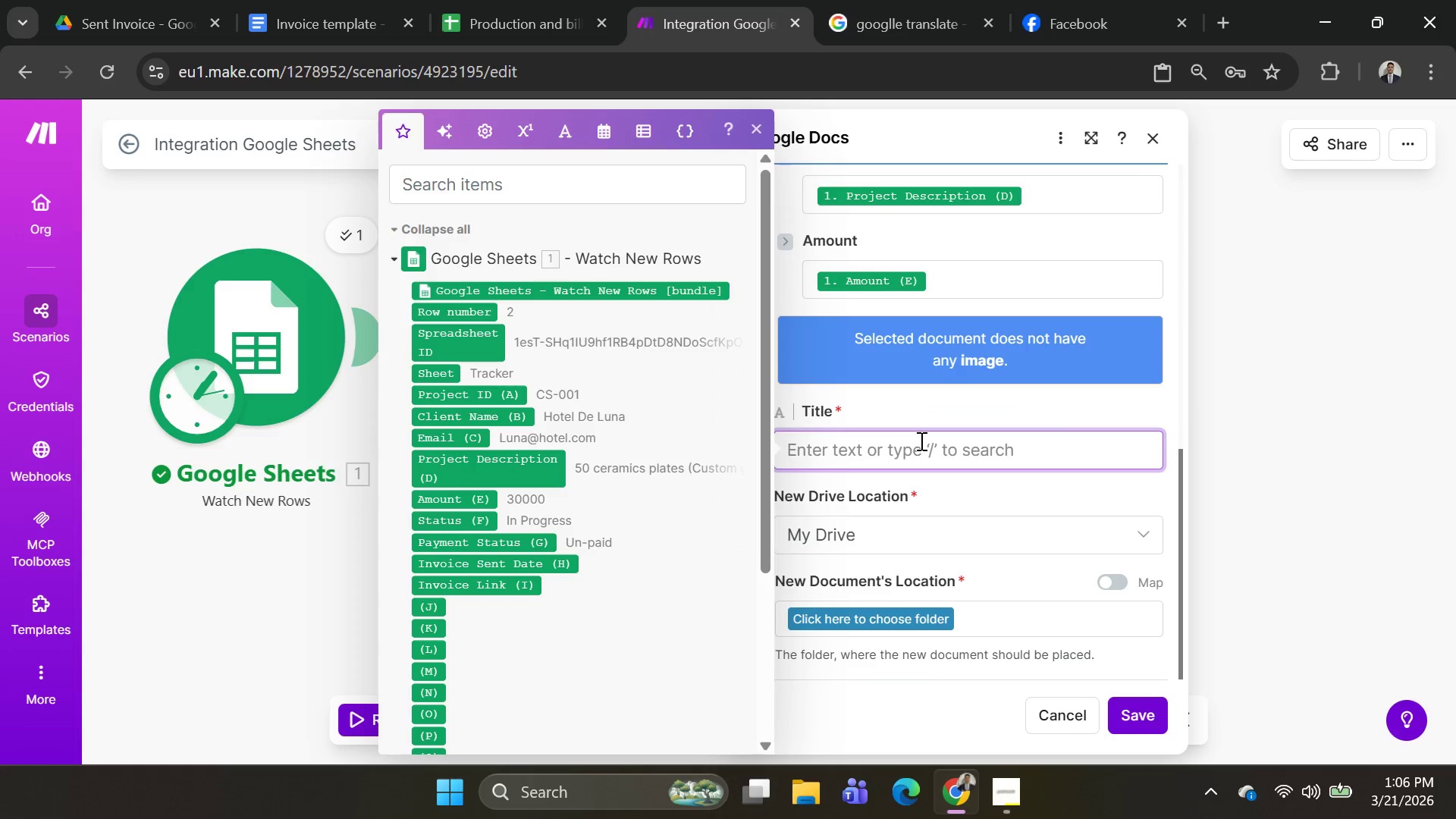 
key(Alt+Tab)
 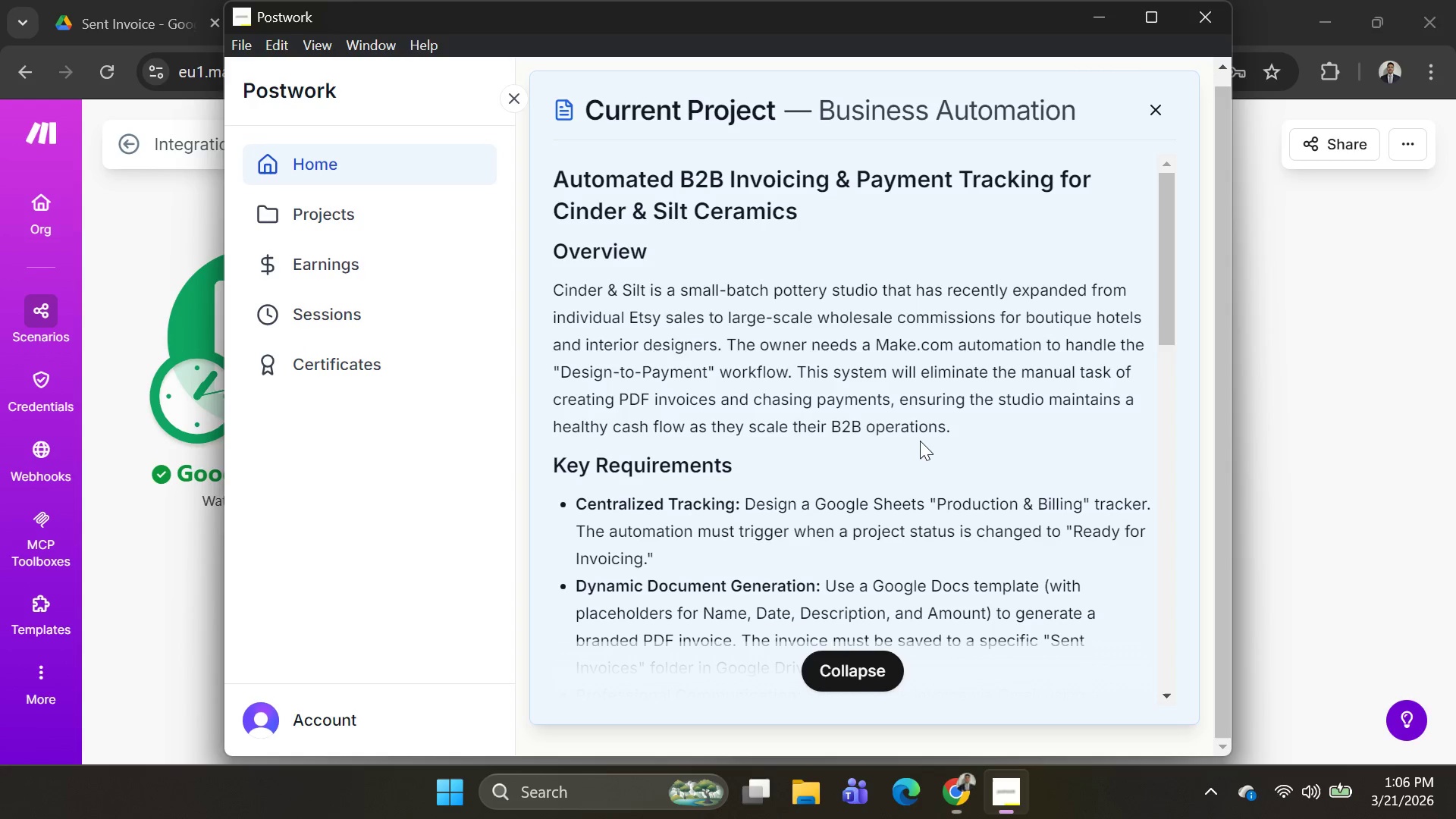 
key(Alt+AltLeft)